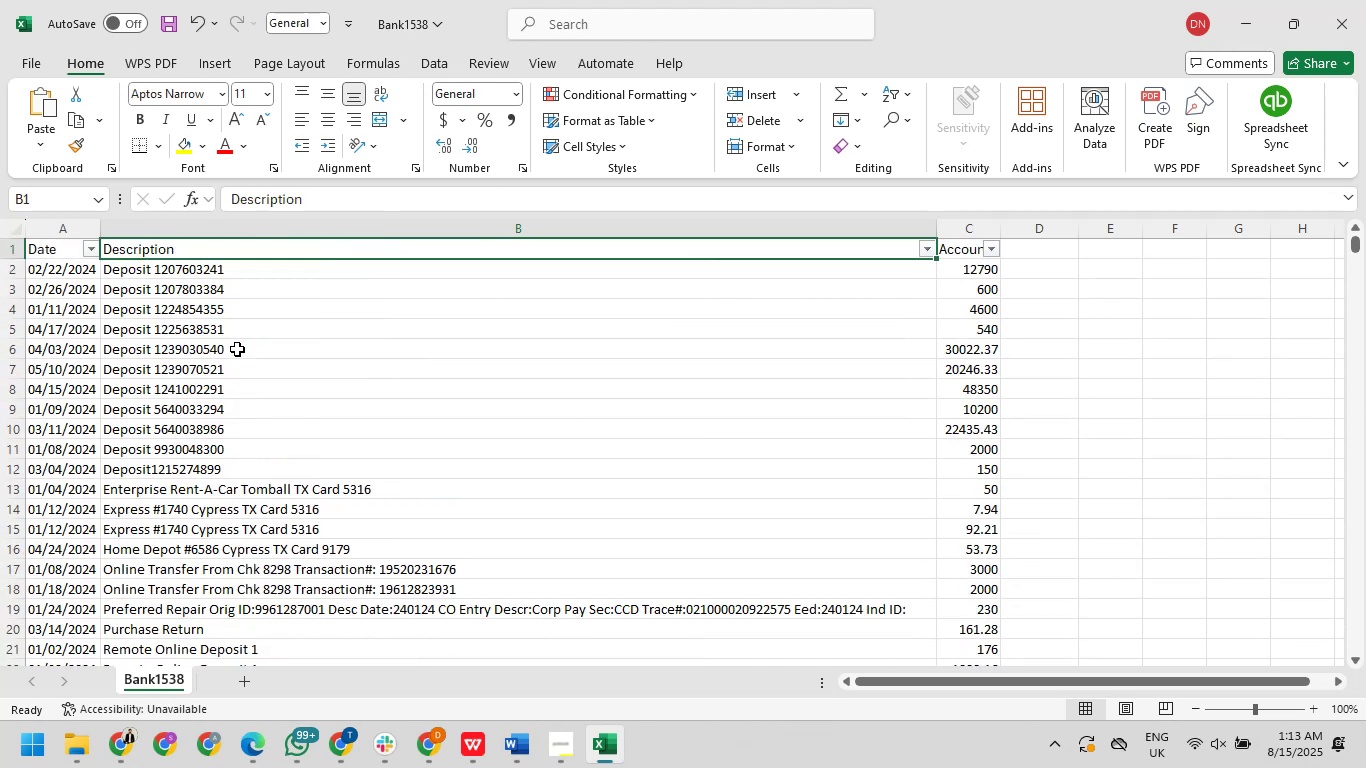 
hold_key(key=ArrowUp, duration=0.32)
 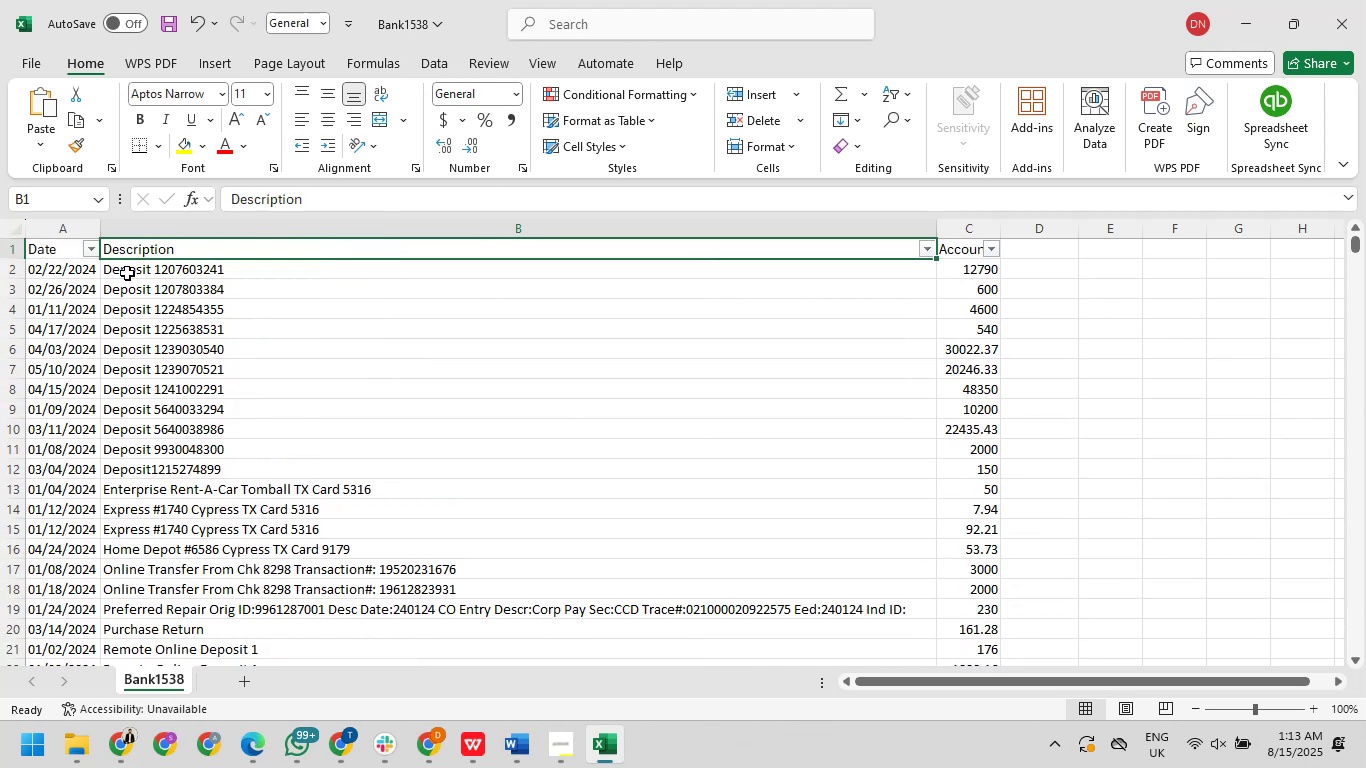 
left_click([97, 273])
 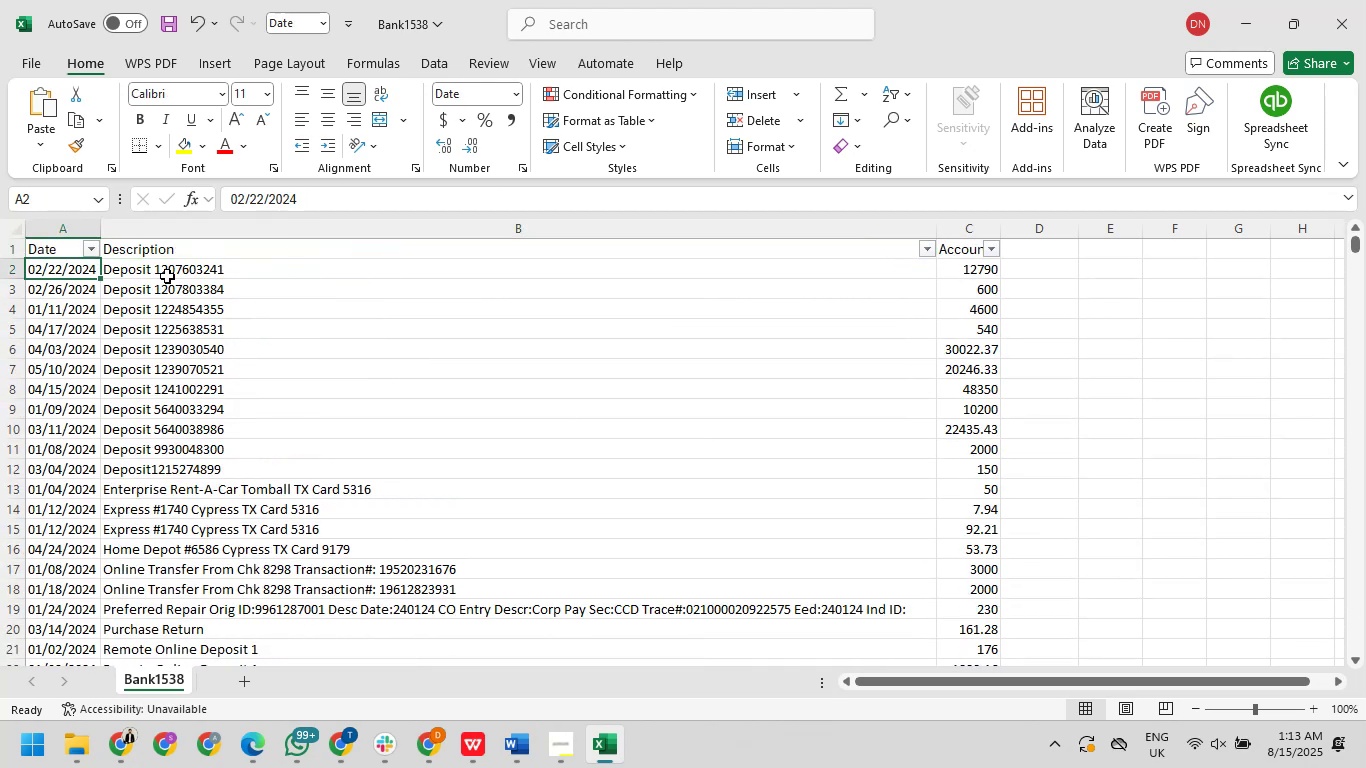 
left_click([167, 276])
 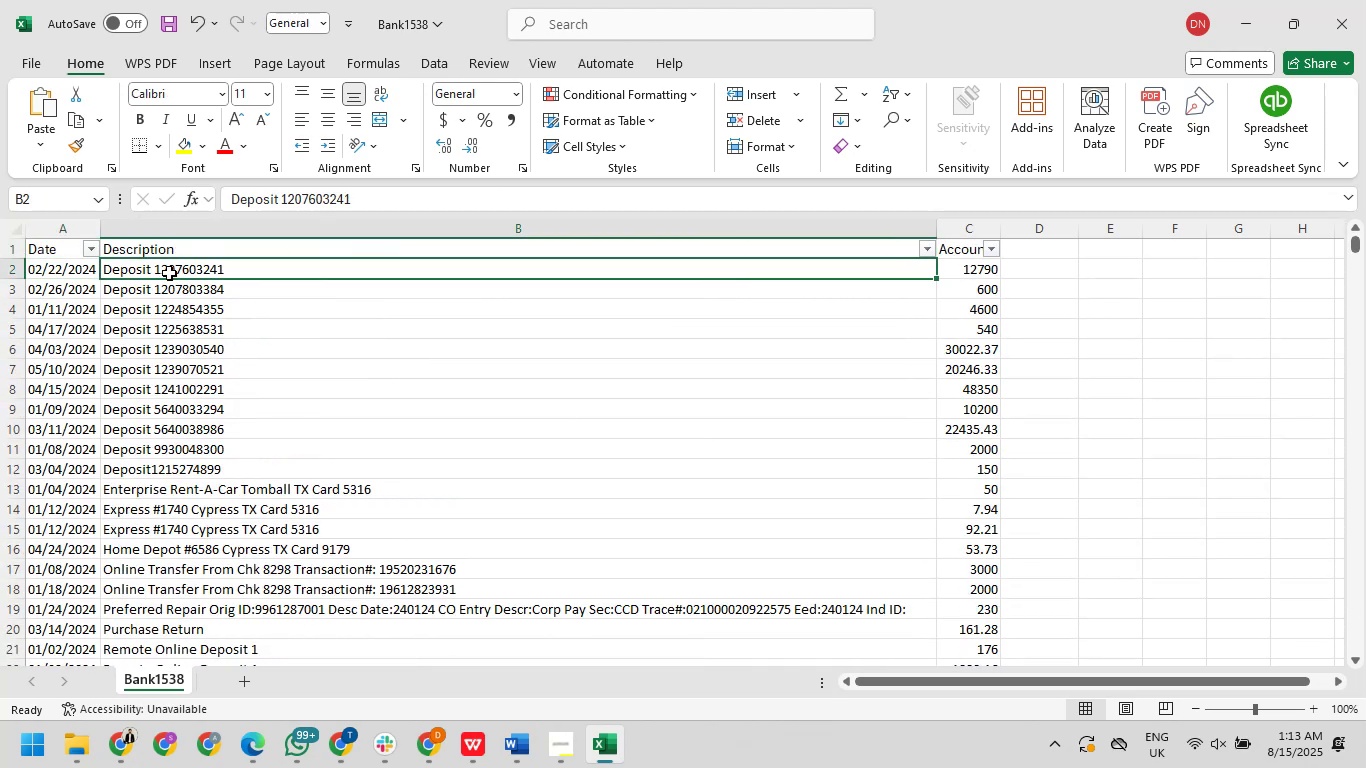 
key(Control+S)
 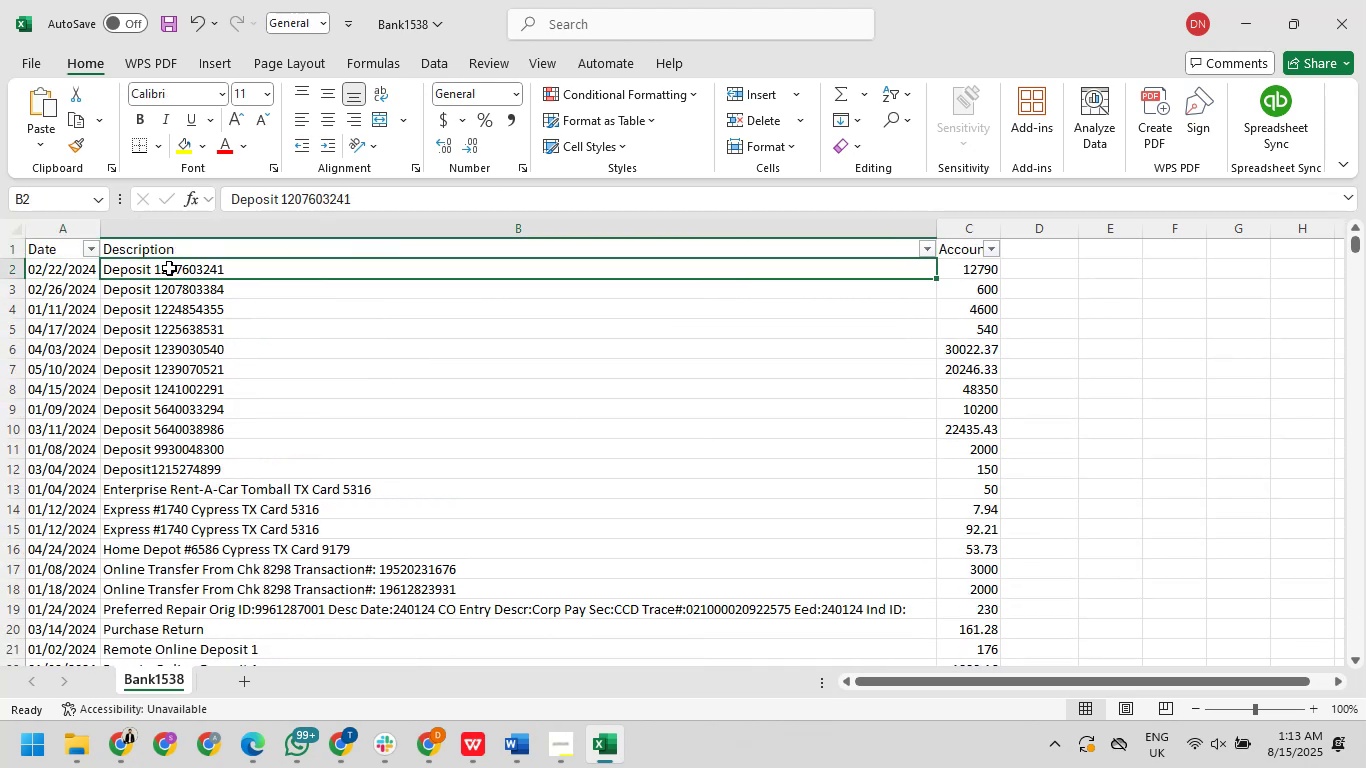 
key(Control+S)
 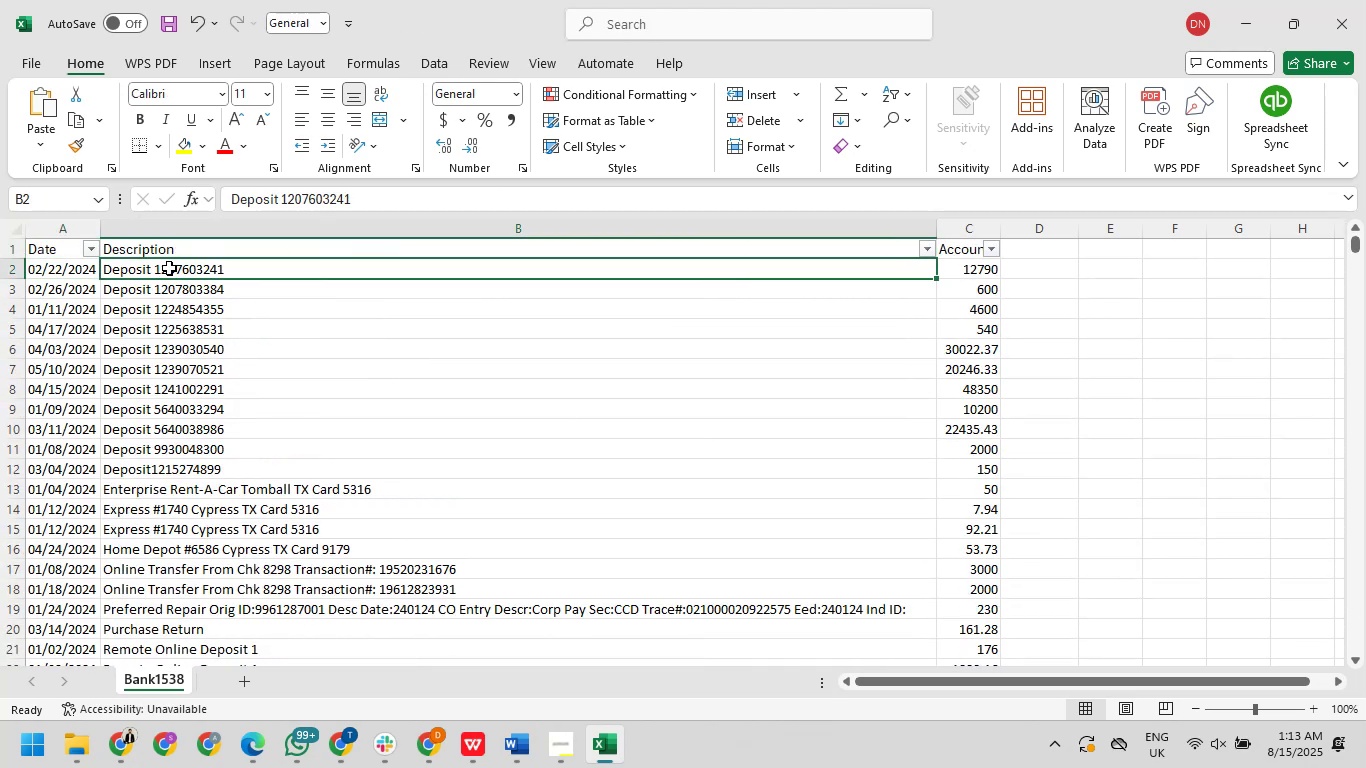 
key(Control+S)
 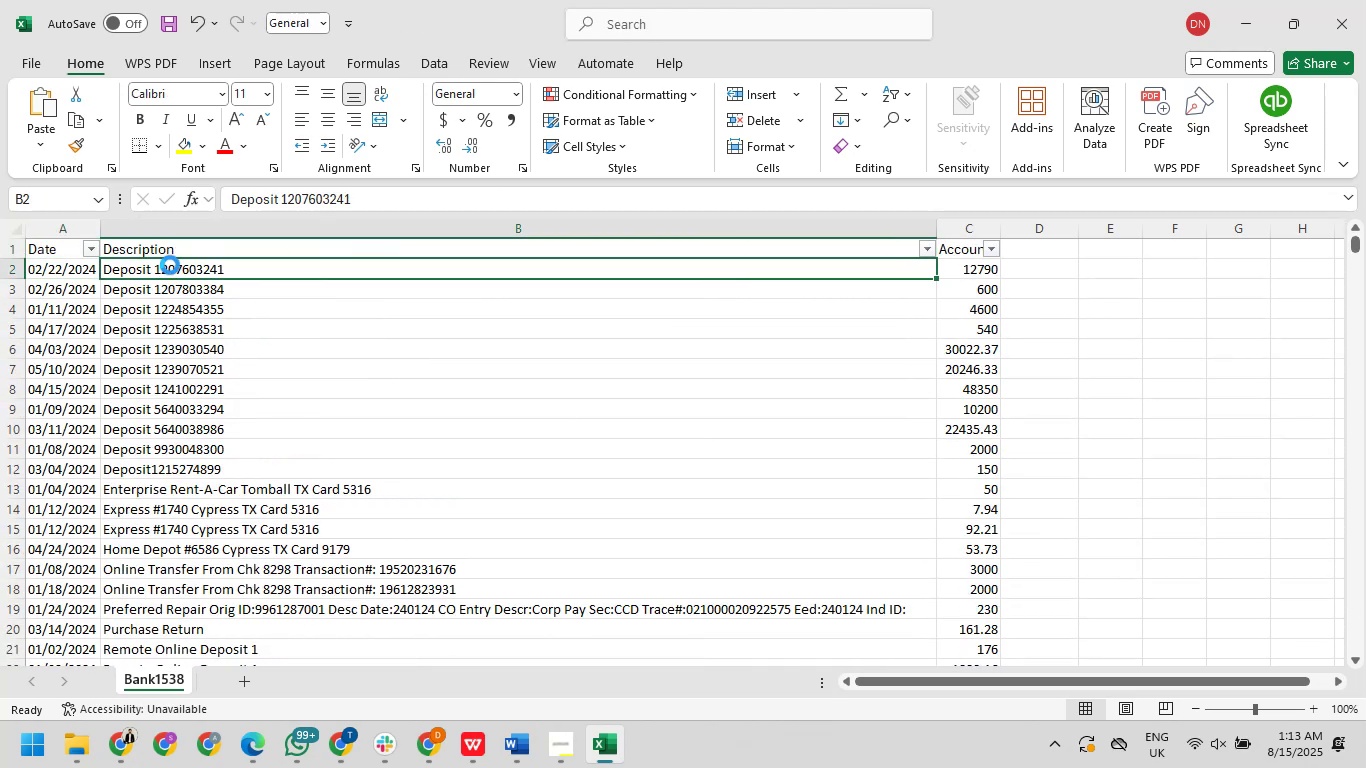 
key(Control+S)
 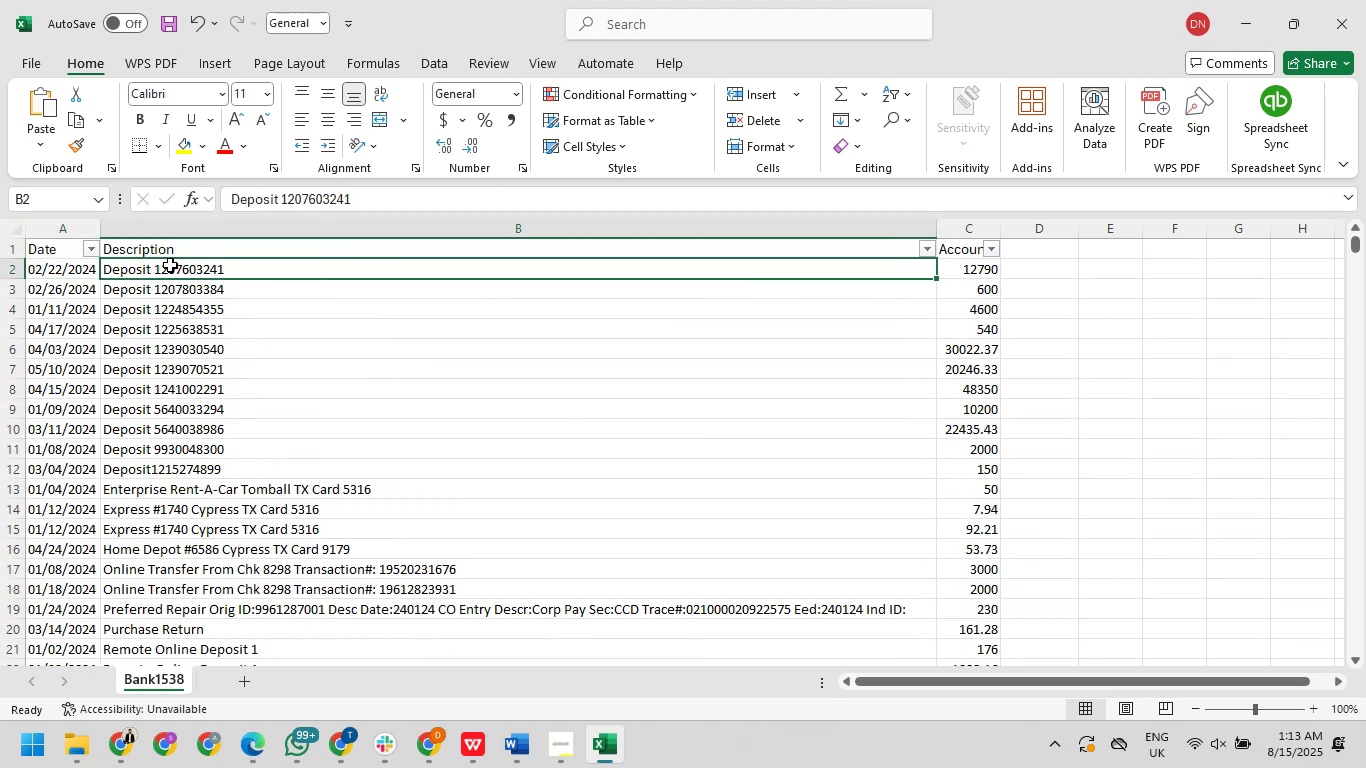 
key(Control+S)
 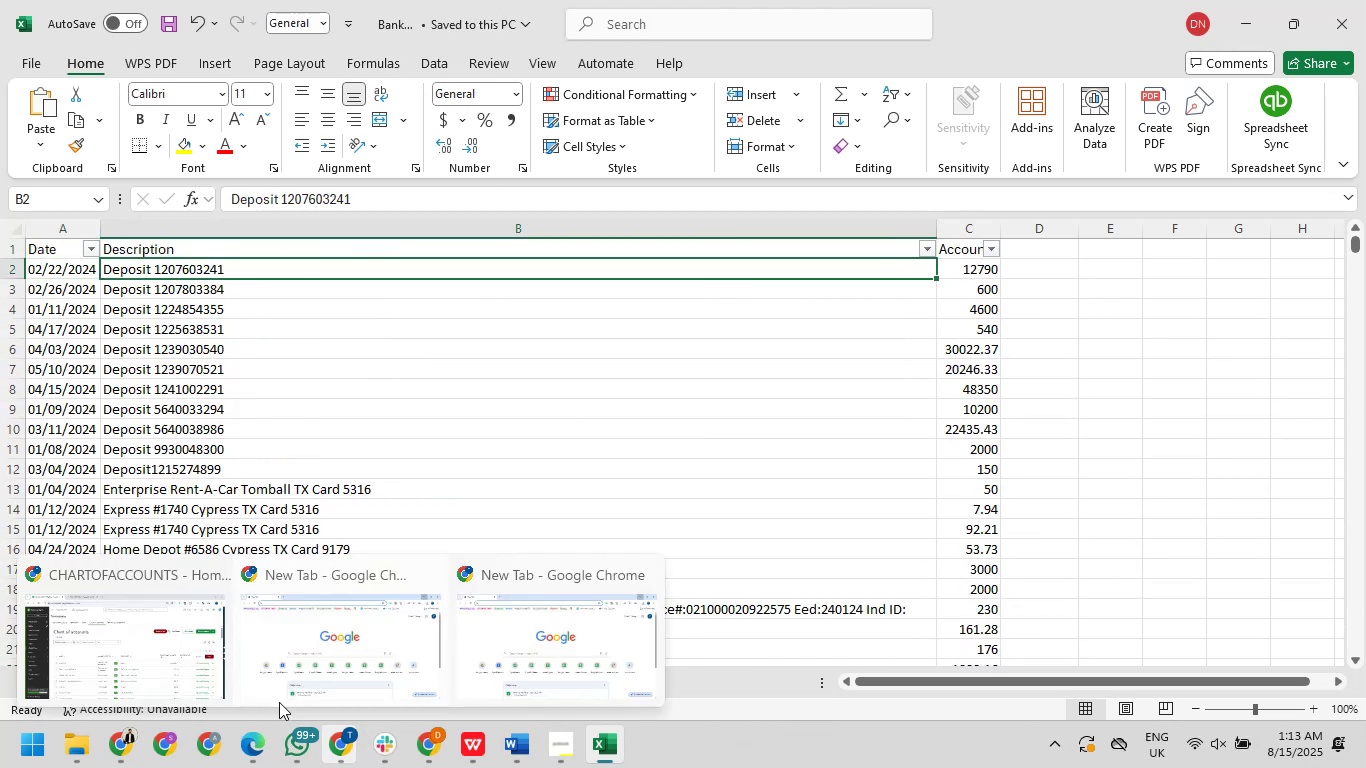 
left_click([172, 644])
 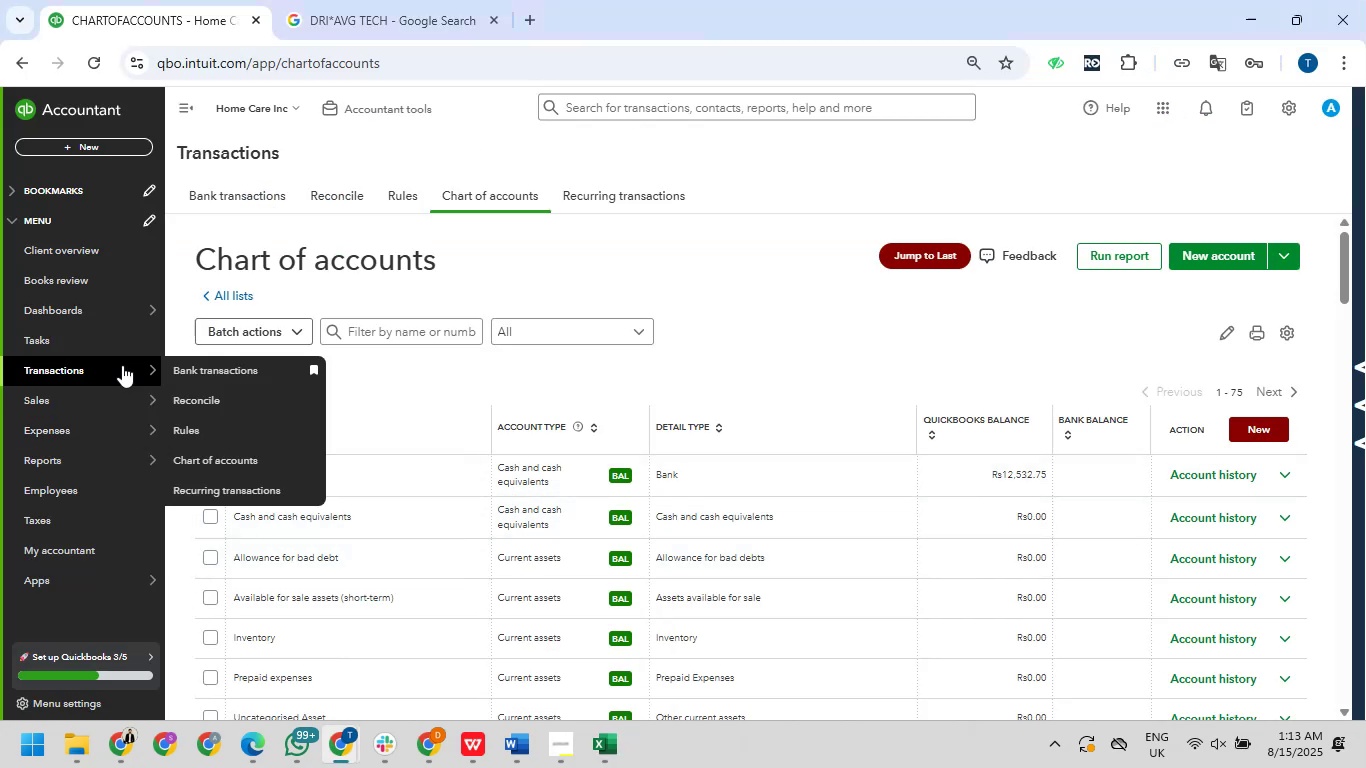 
left_click([182, 376])
 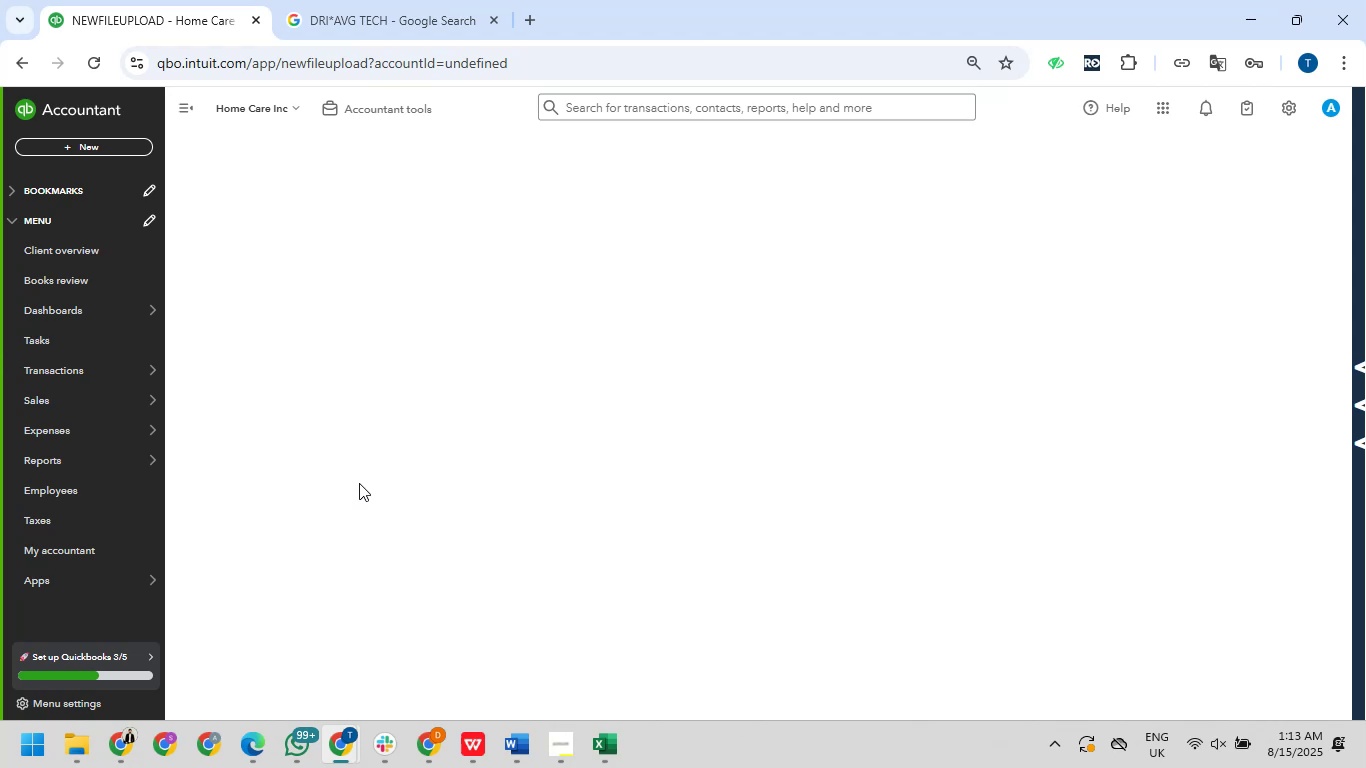 
wait(12.29)
 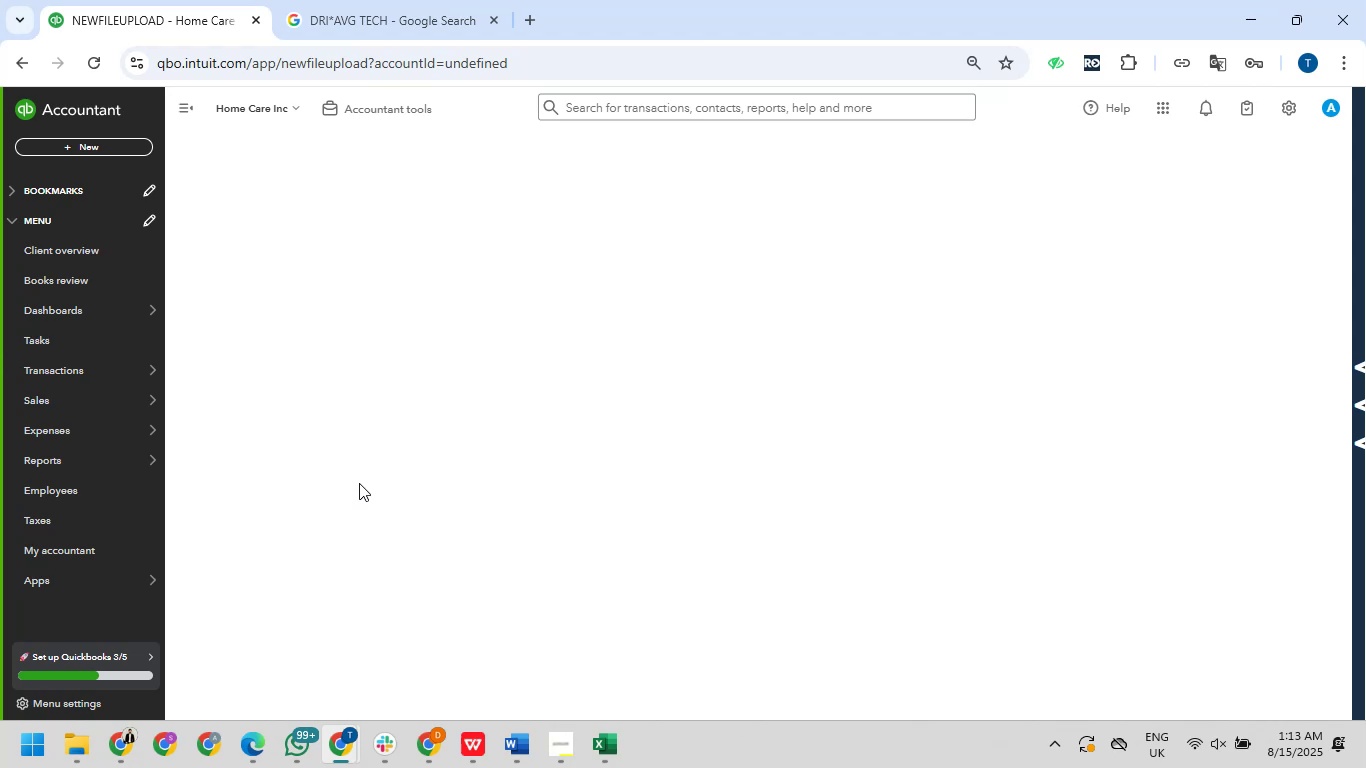 
left_click([95, 203])
 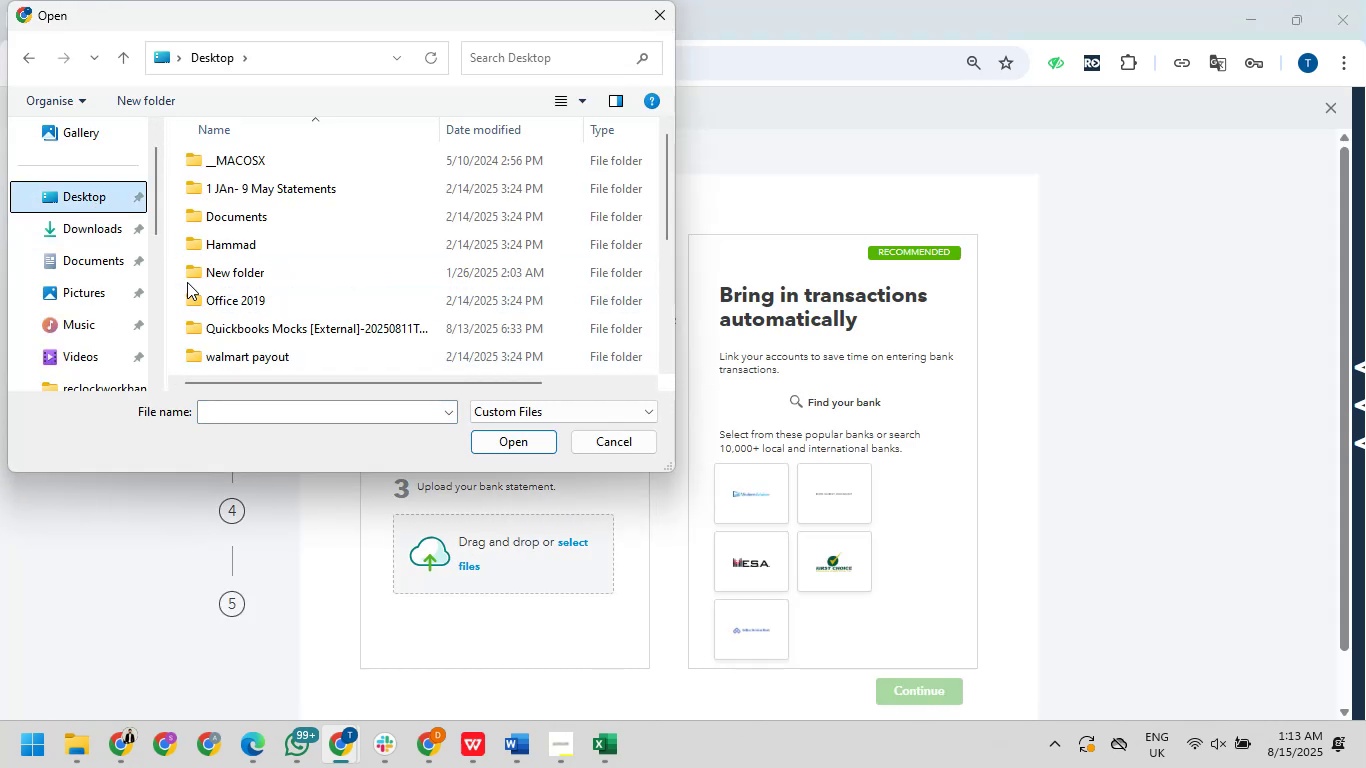 
scroll: coordinate [270, 276], scroll_direction: down, amount: 3.0
 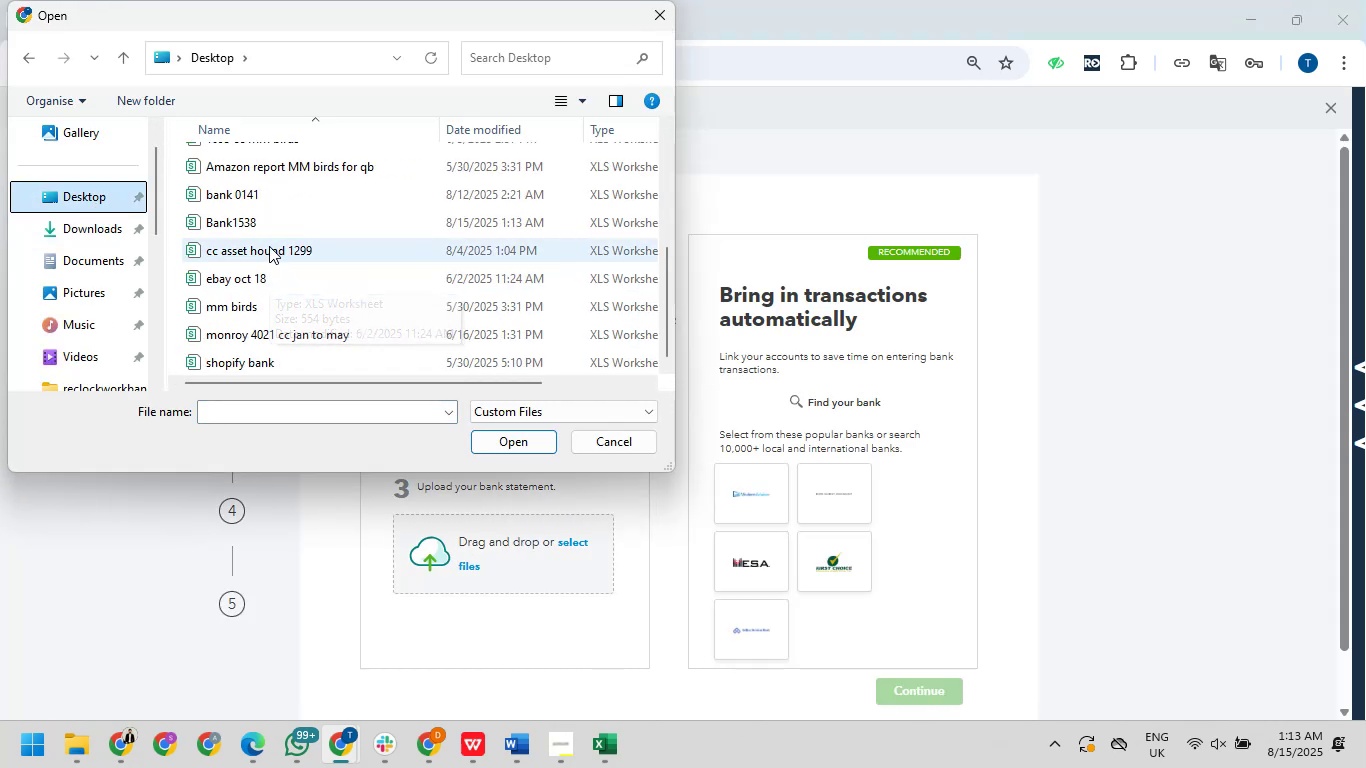 
left_click([273, 215])
 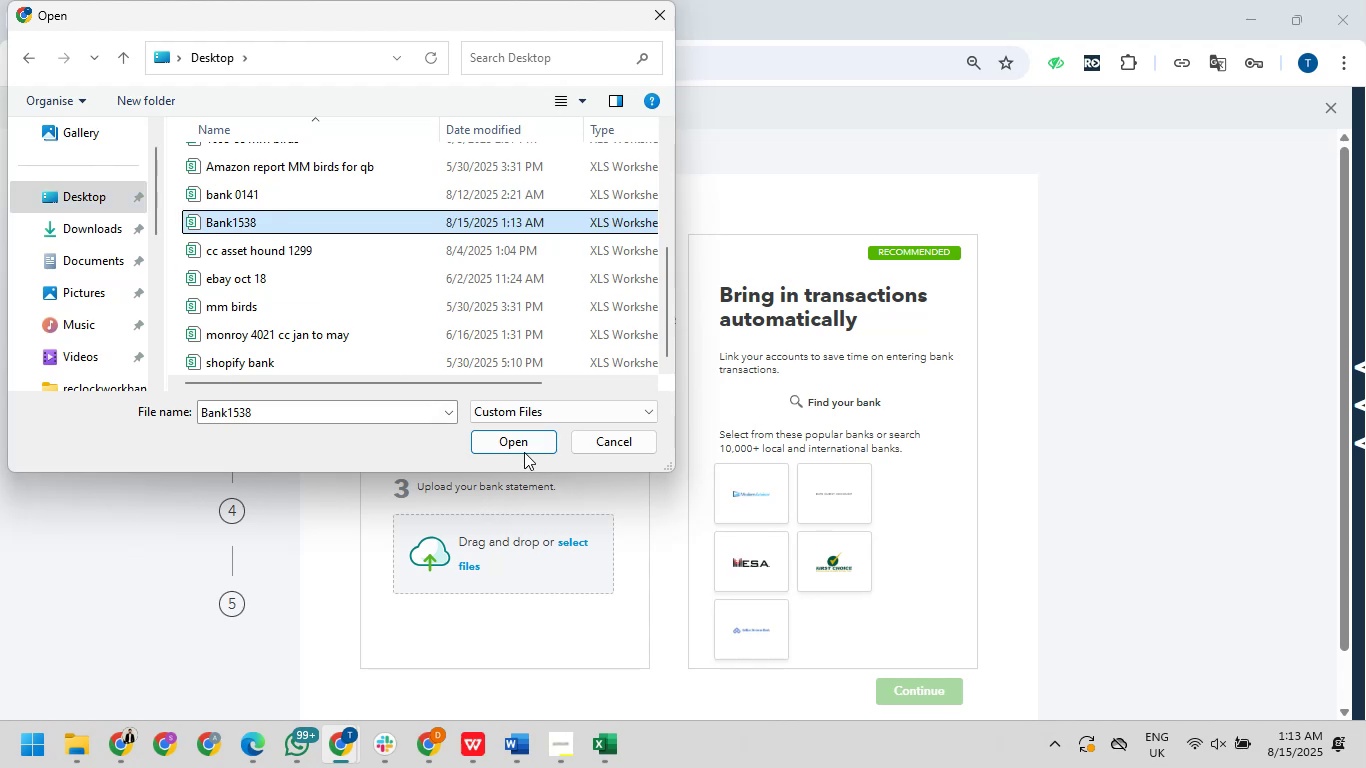 
left_click([524, 449])
 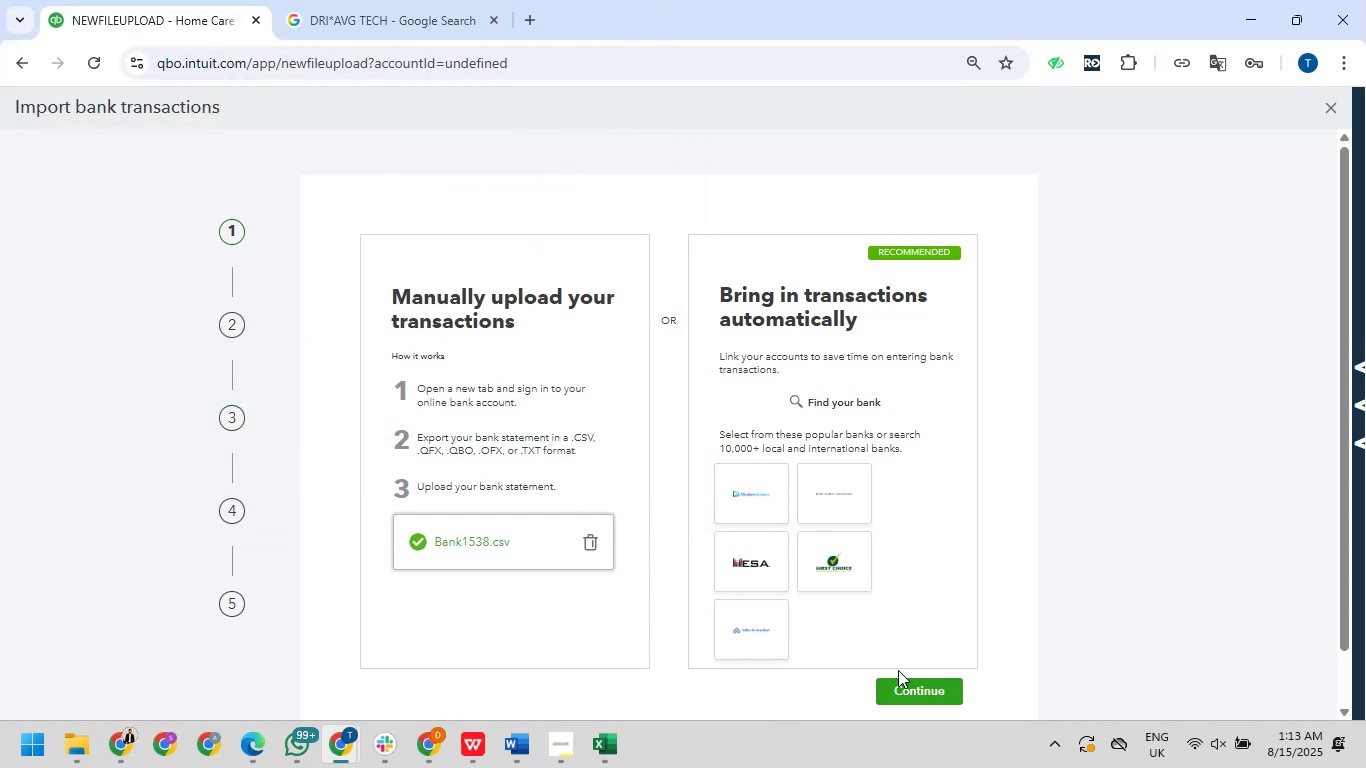 
left_click_drag(start_coordinate=[954, 682], to_coordinate=[926, 671])
 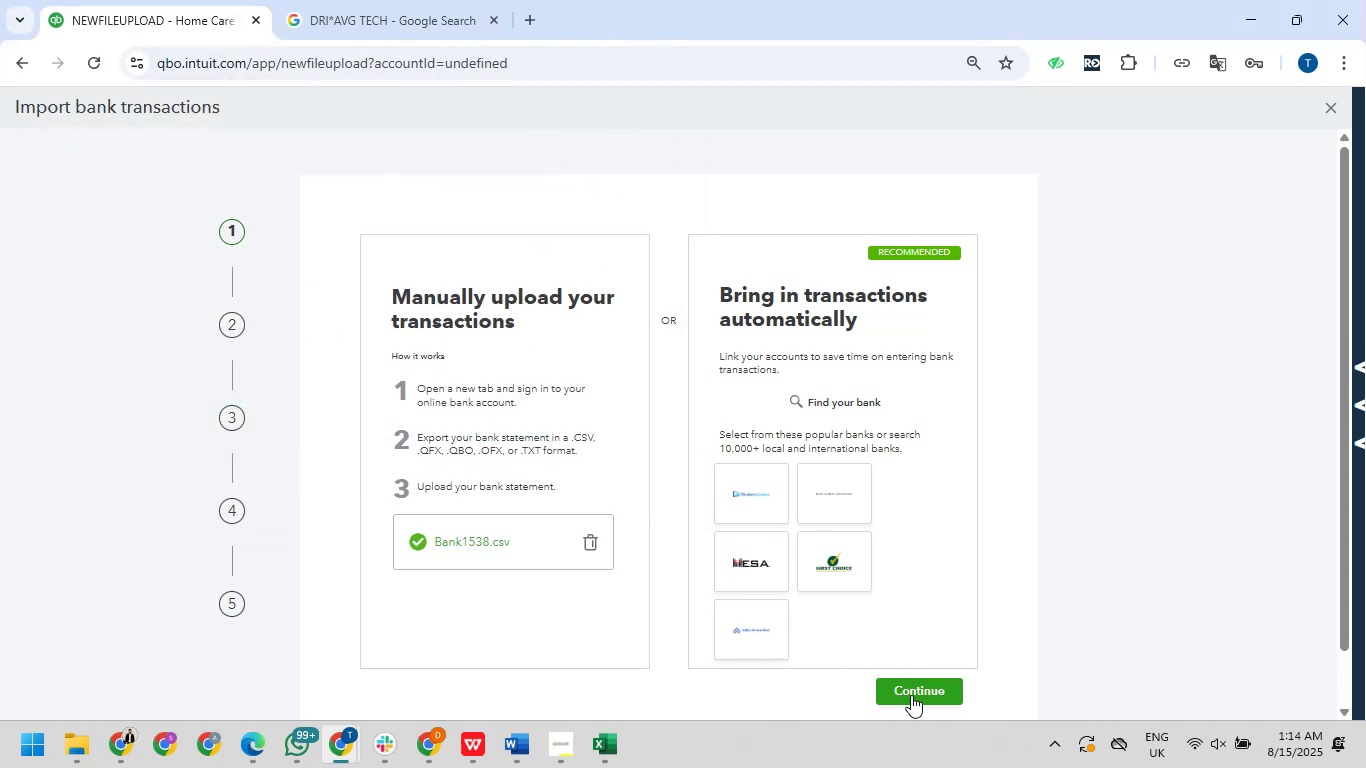 
wait(7.75)
 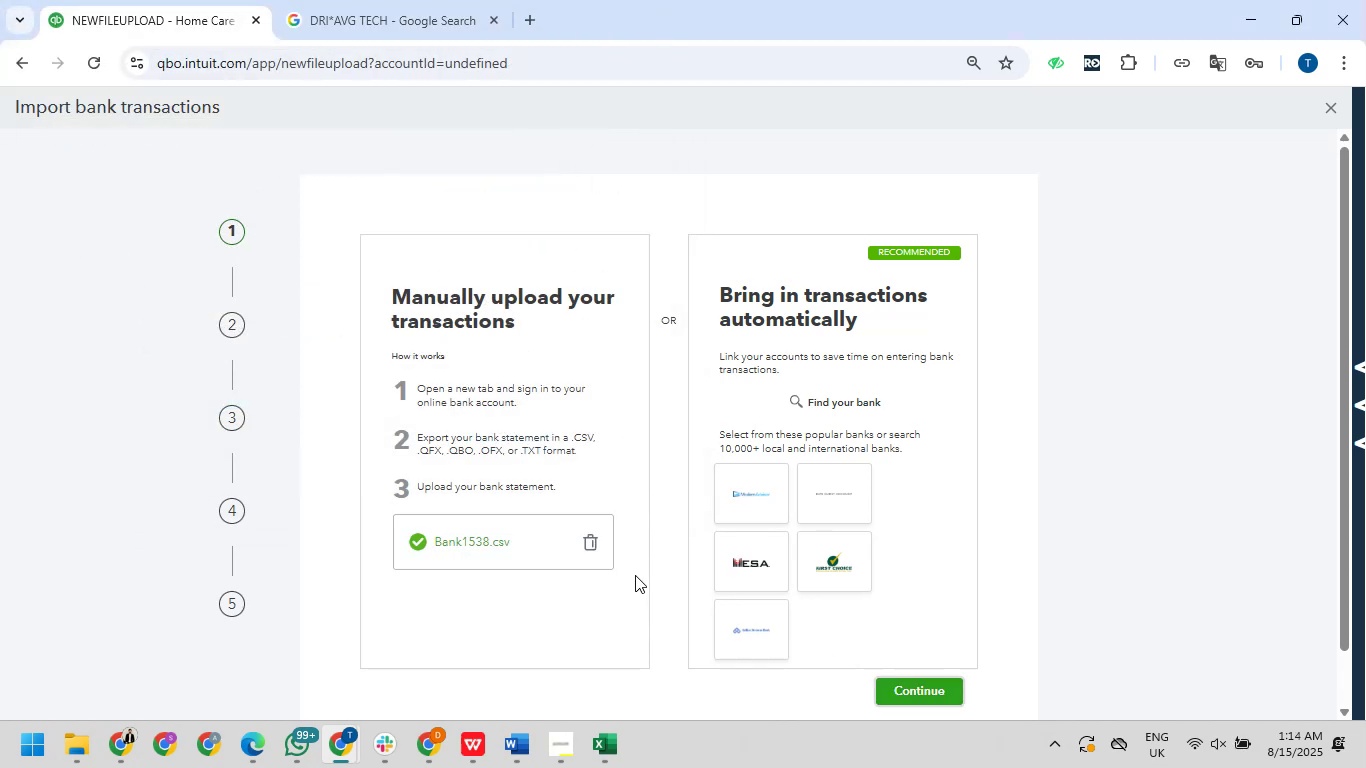 
left_click([918, 695])
 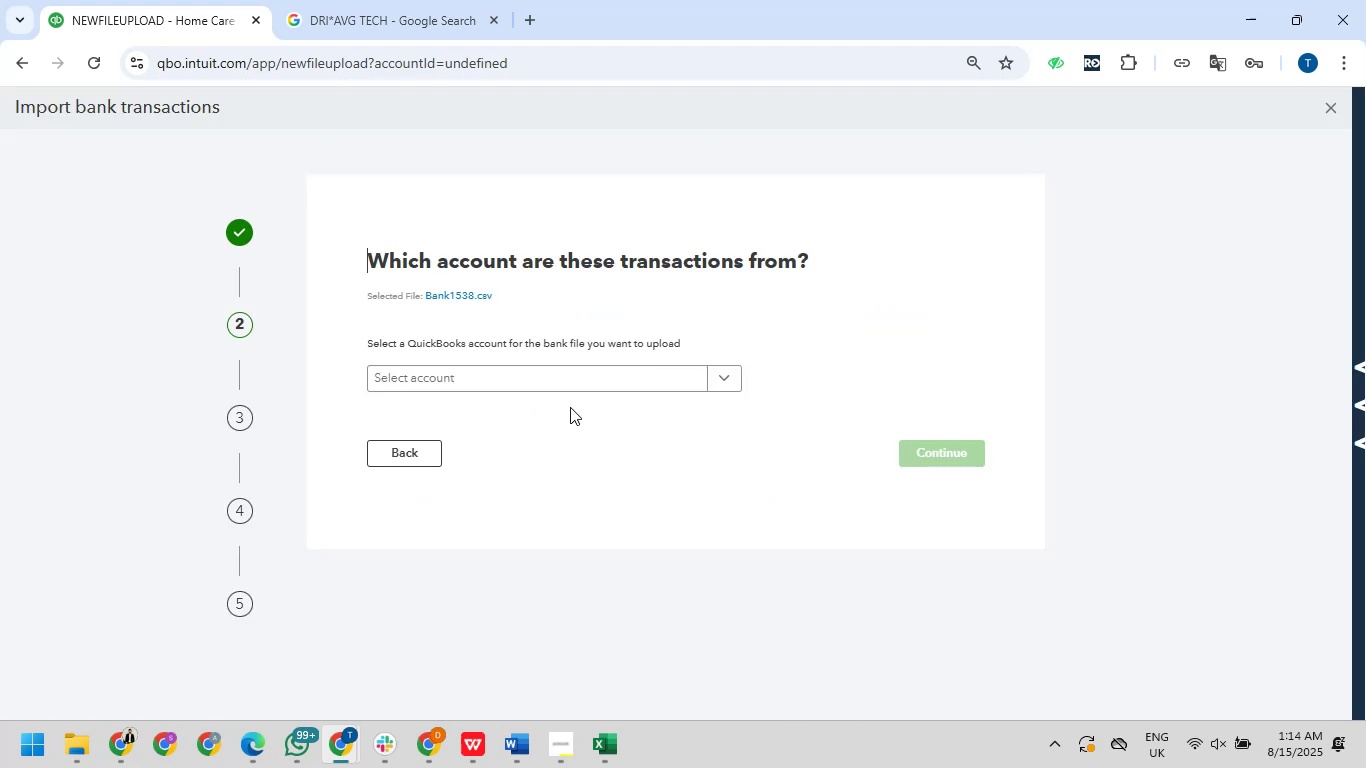 
left_click([571, 386])
 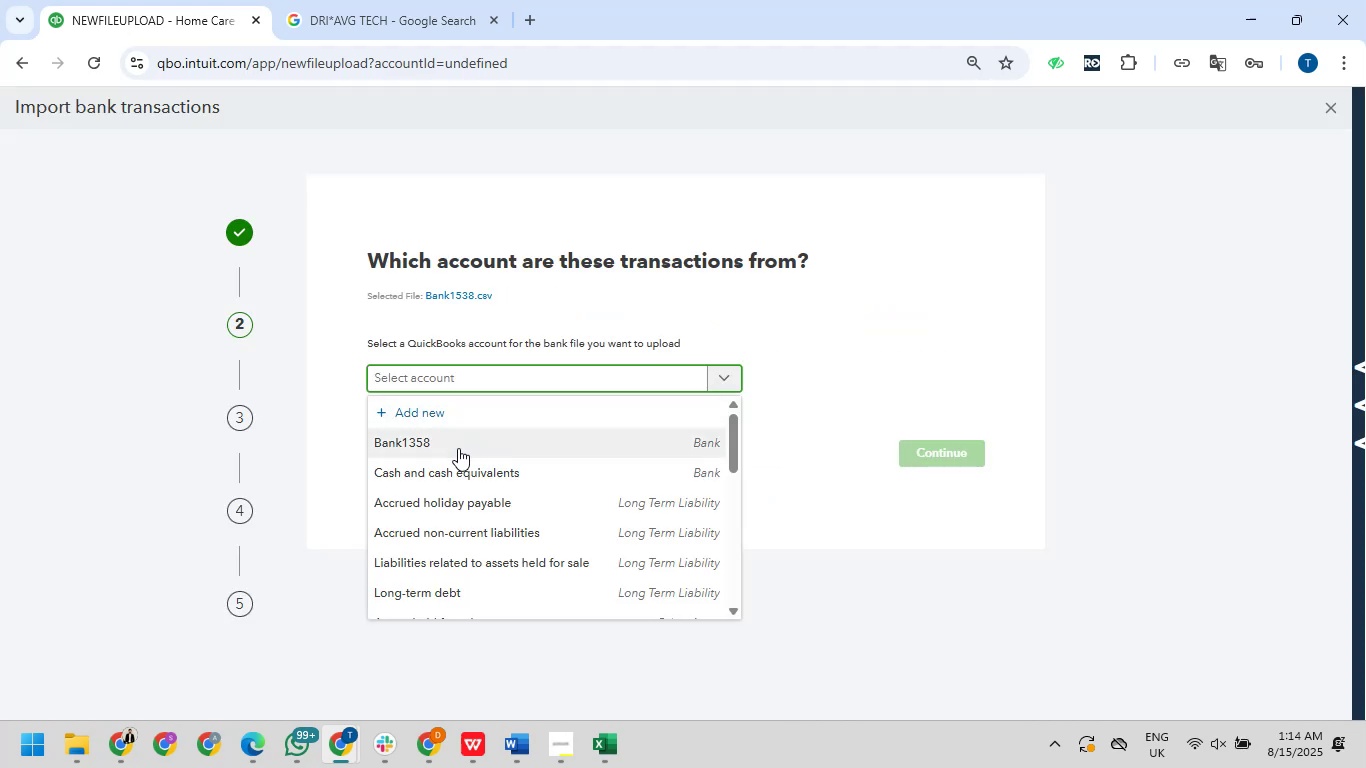 
left_click([458, 448])
 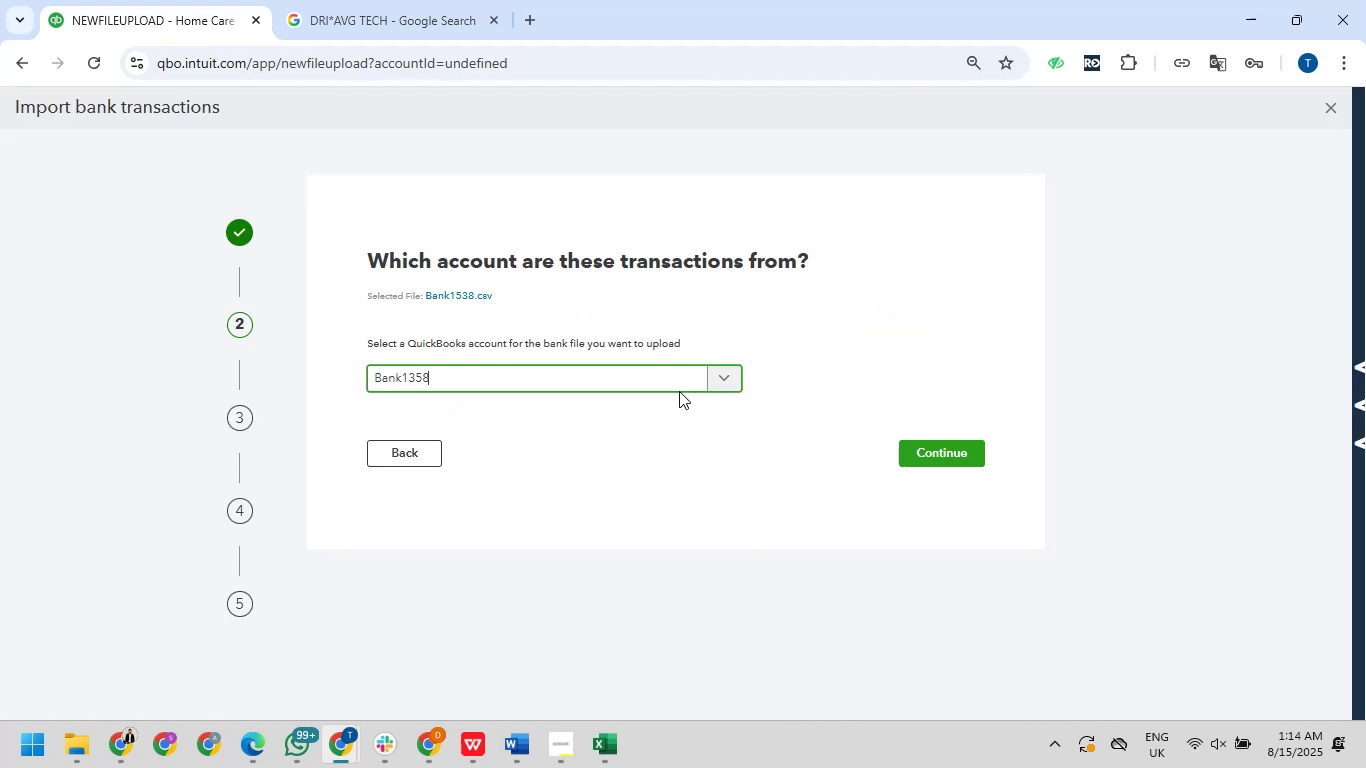 
left_click([651, 377])
 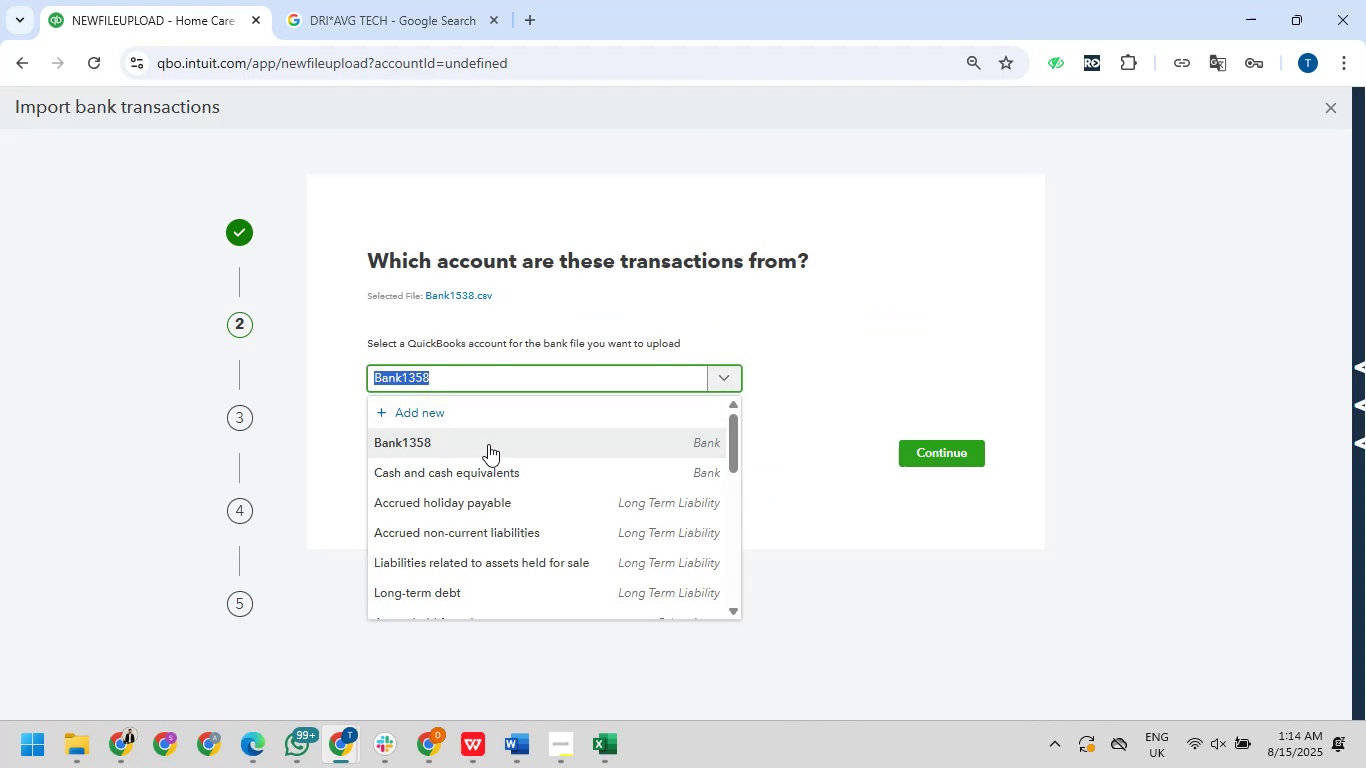 
left_click([488, 444])
 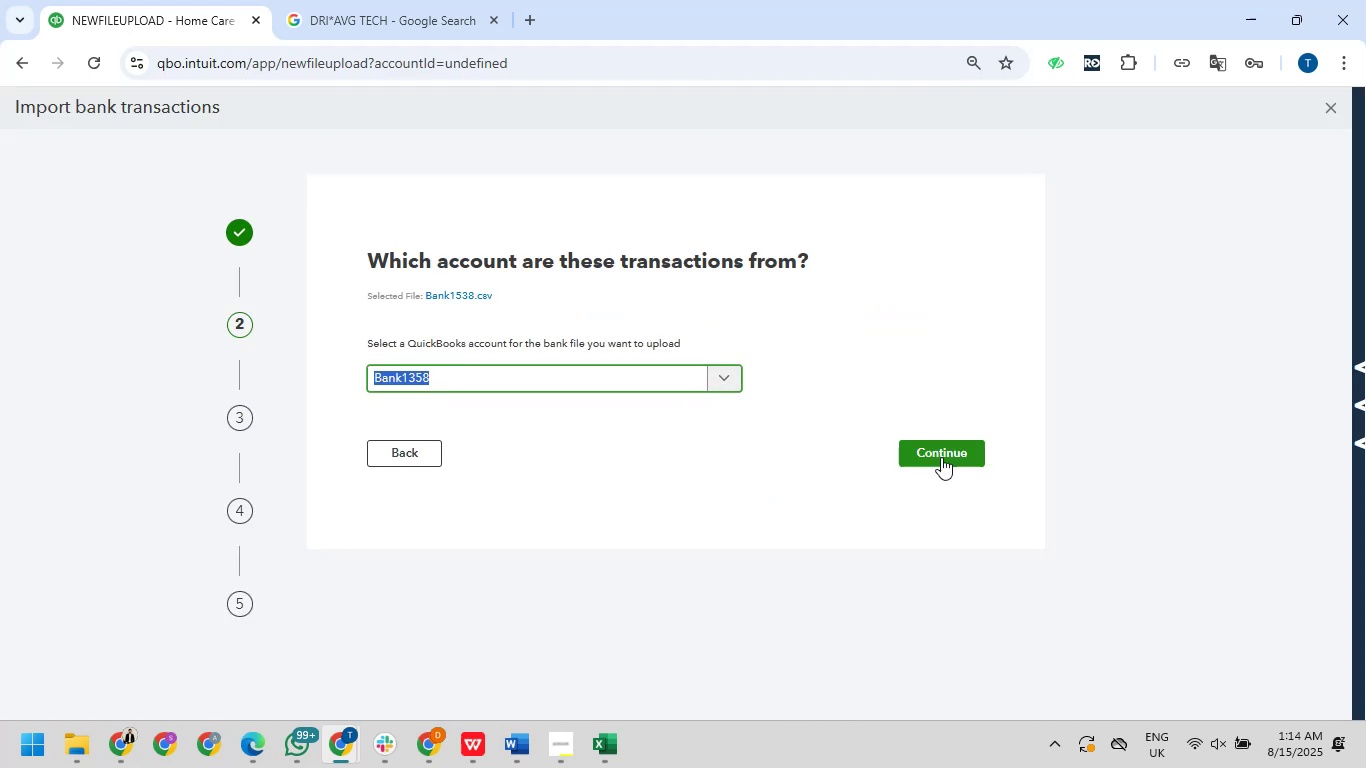 
left_click([950, 457])
 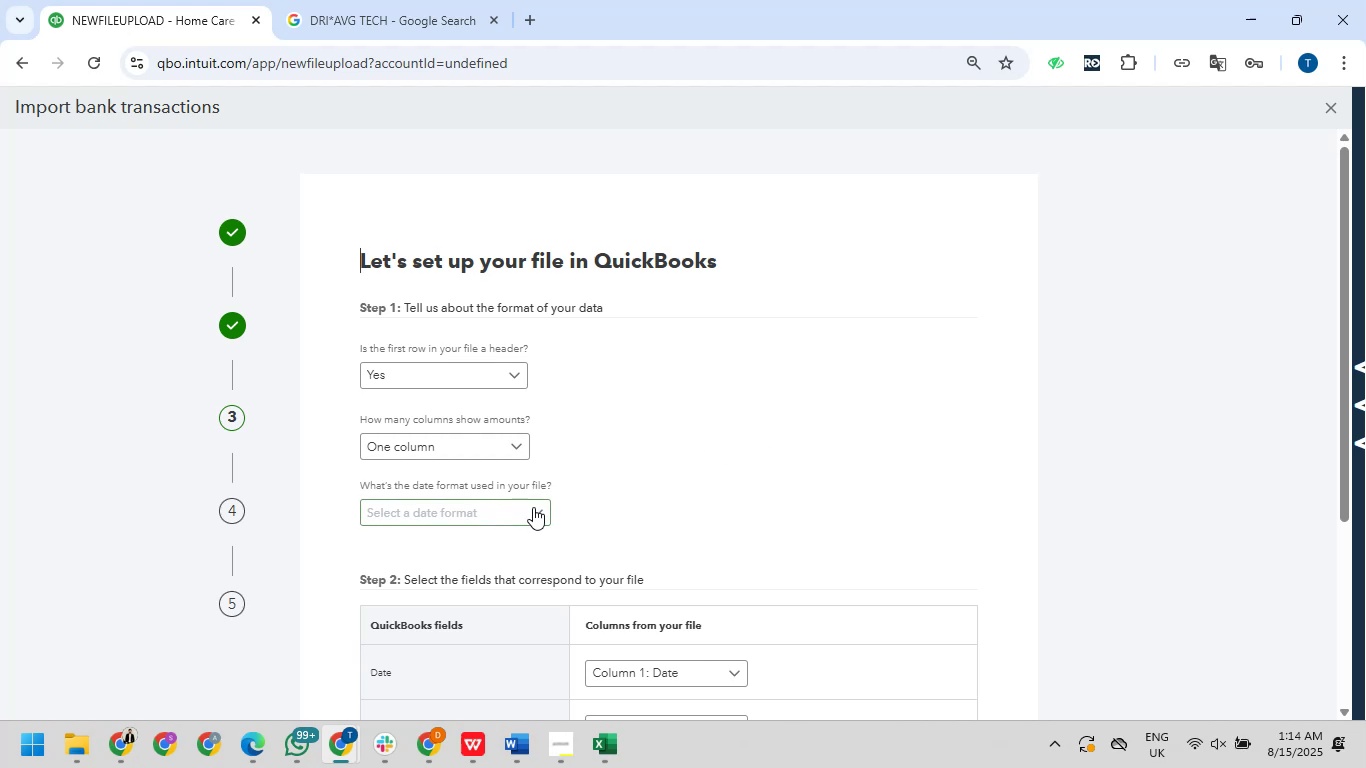 
left_click([533, 507])
 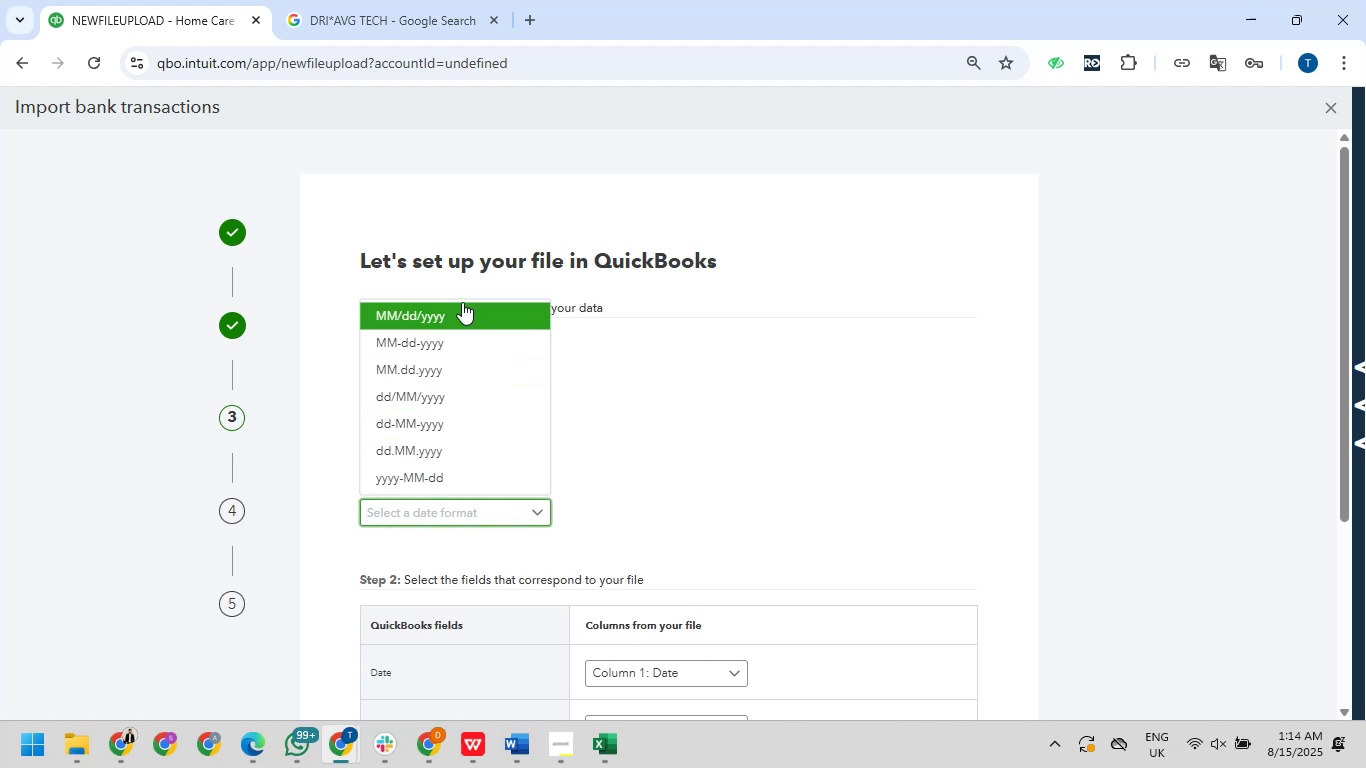 
left_click([462, 302])
 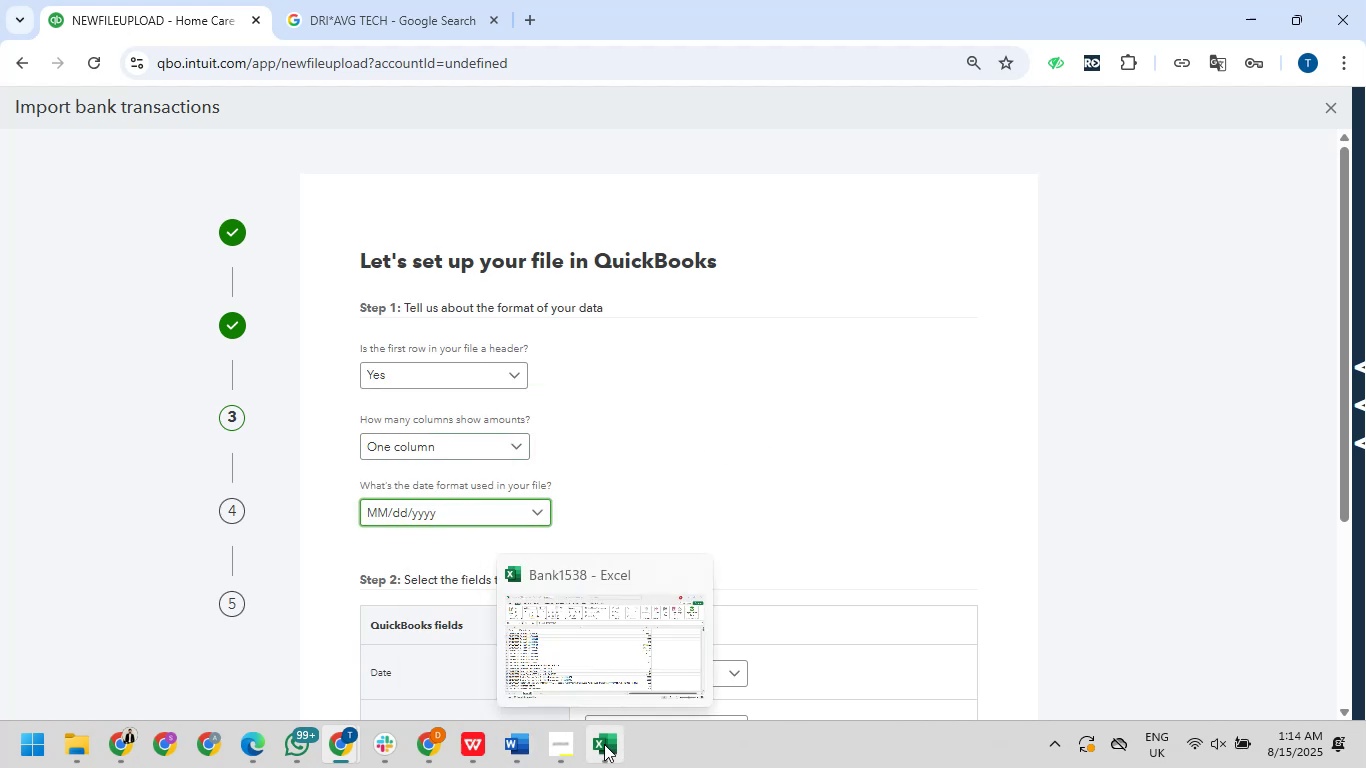 
left_click([604, 657])
 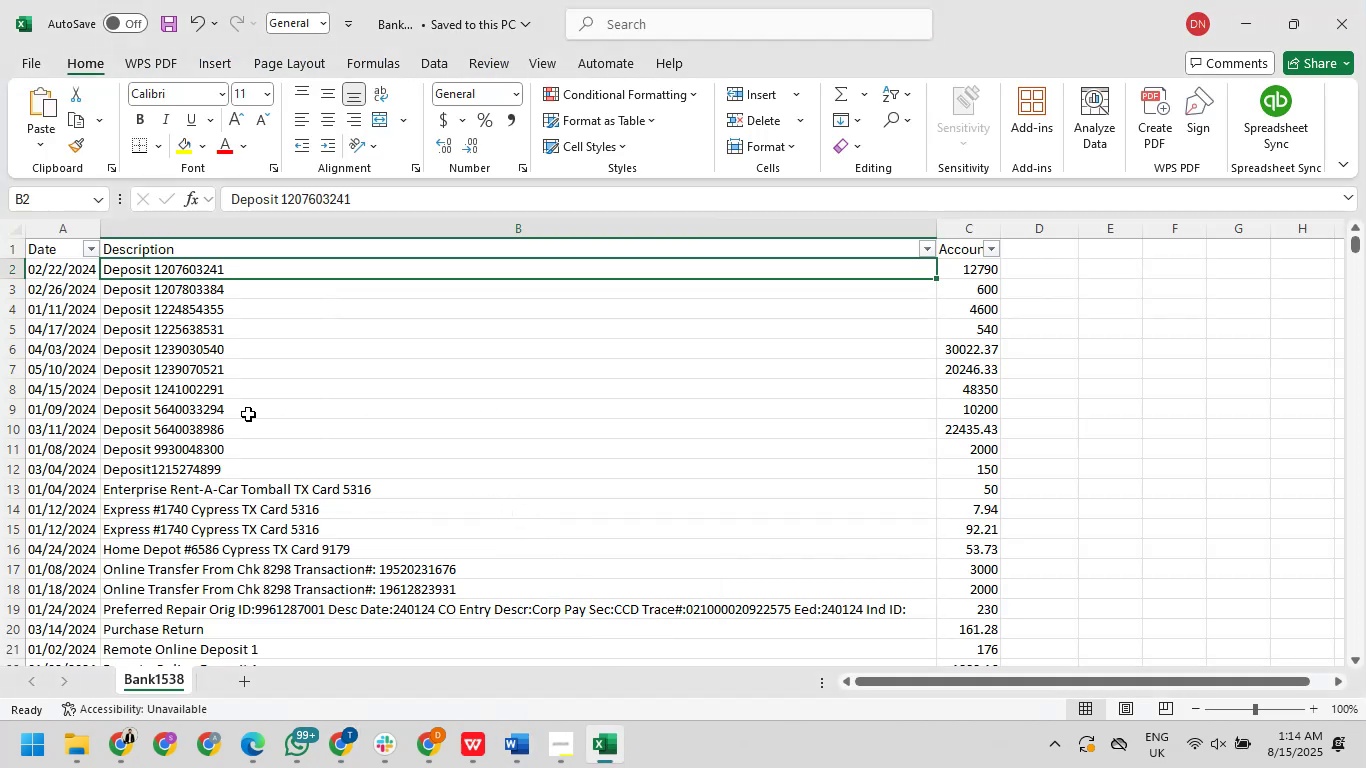 
scroll: coordinate [240, 404], scroll_direction: down, amount: 3.0
 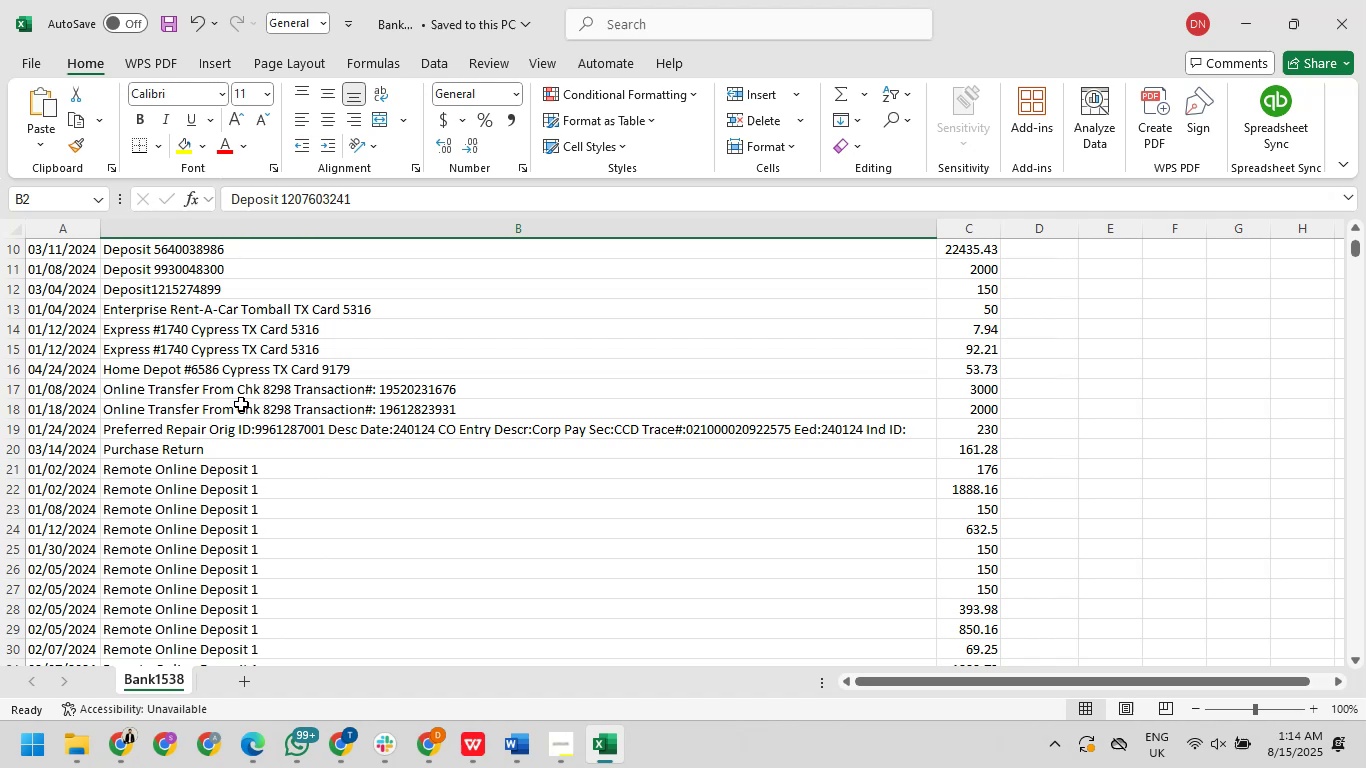 
key(Alt+AltLeft)
 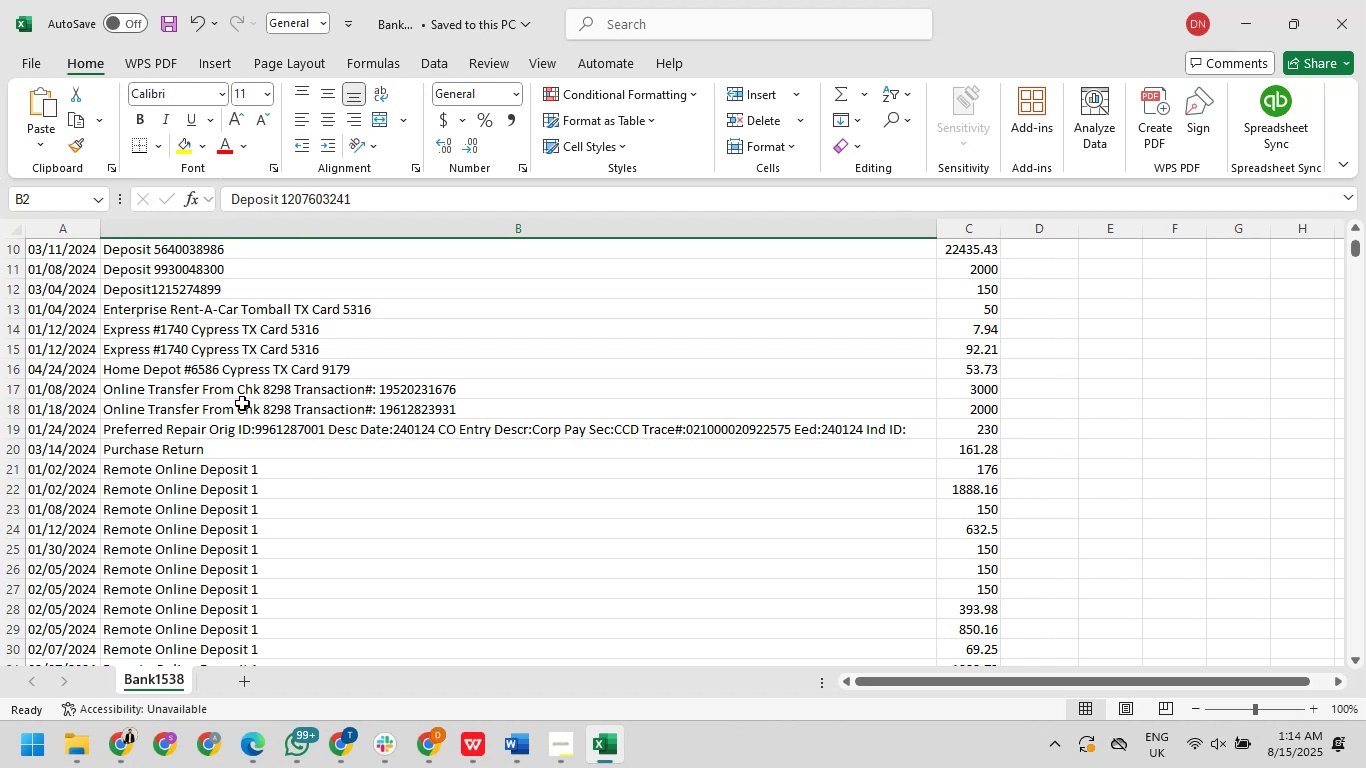 
key(Alt+Tab)
 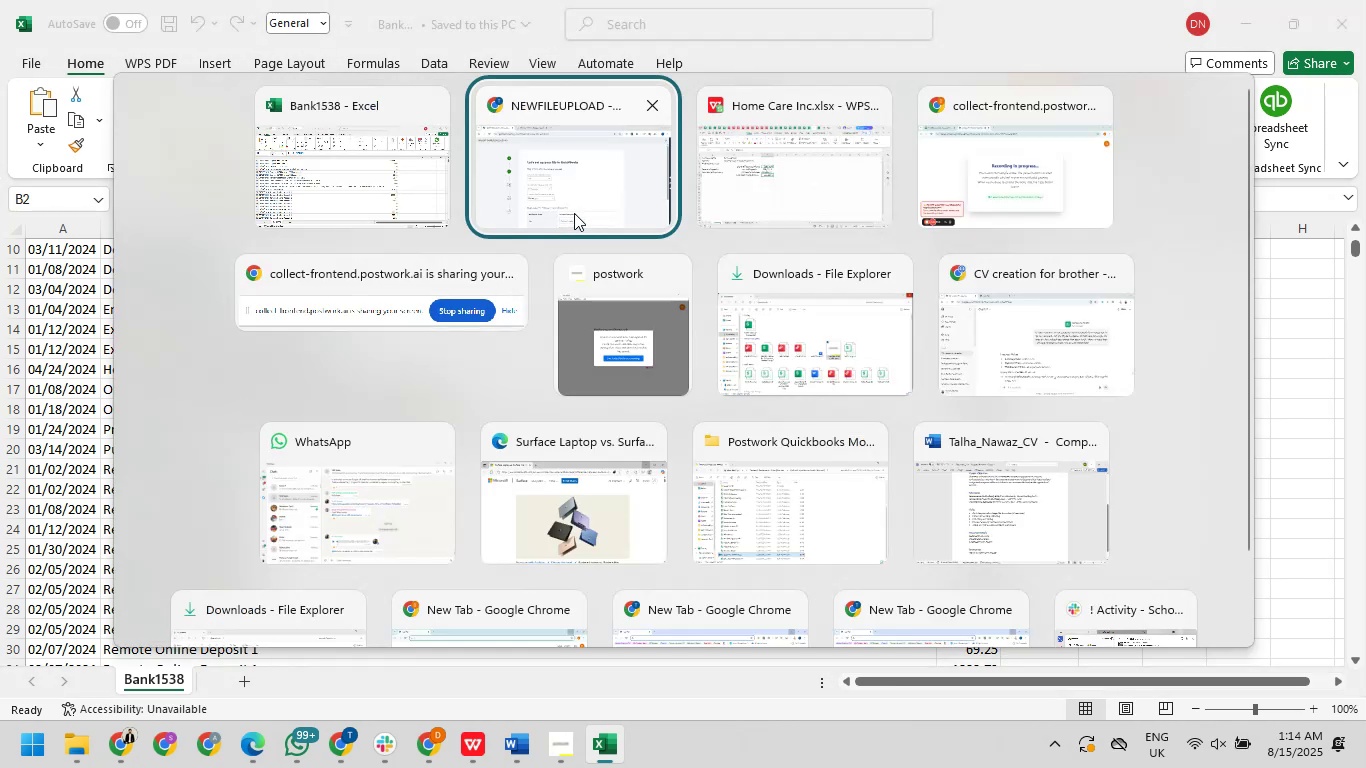 
left_click([579, 204])
 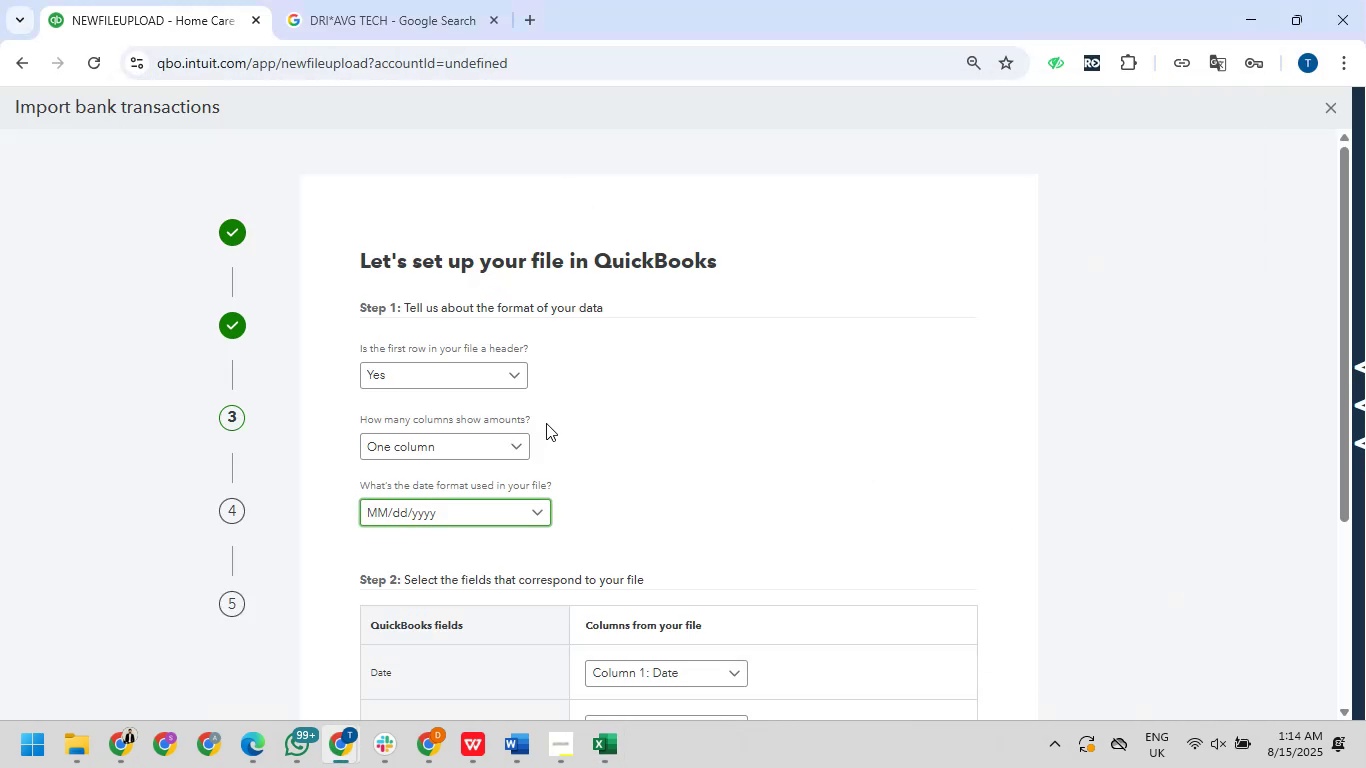 
scroll: coordinate [546, 424], scroll_direction: down, amount: 3.0
 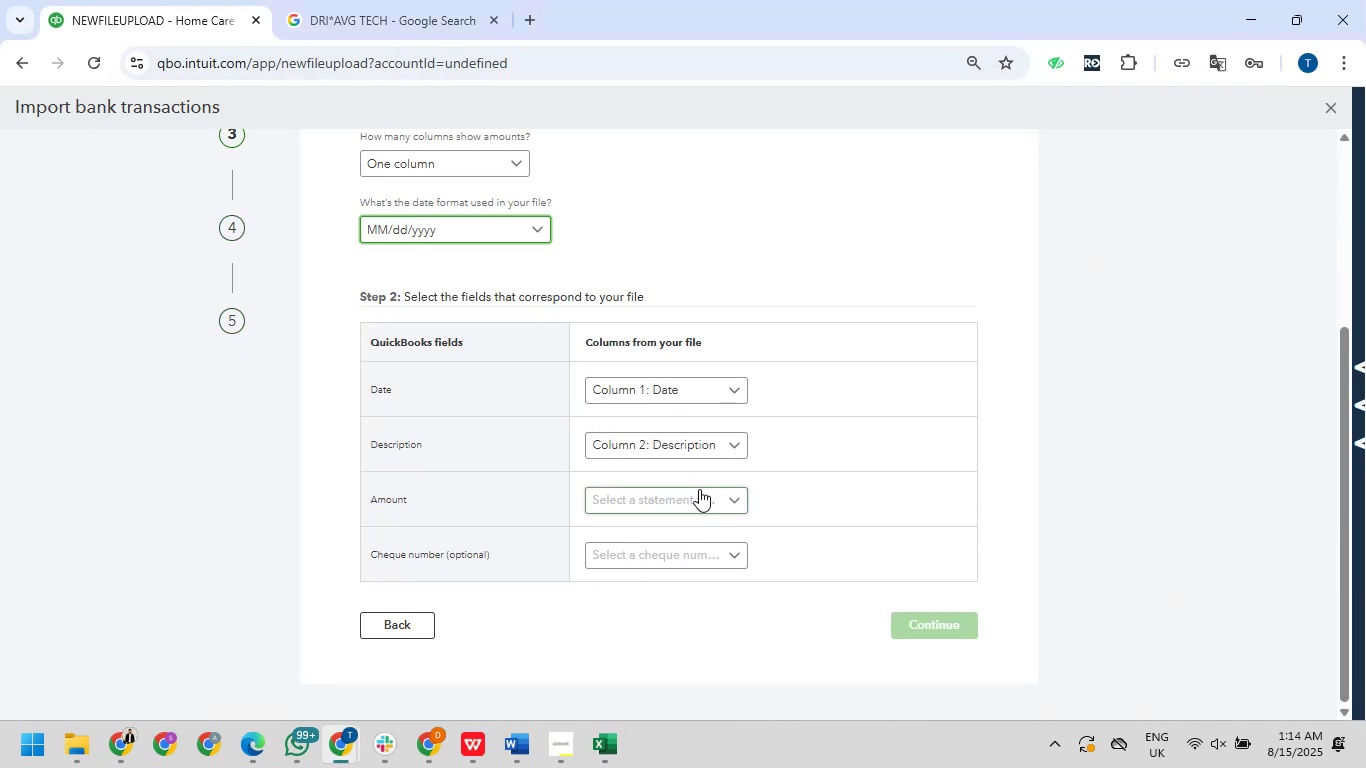 
left_click([719, 498])
 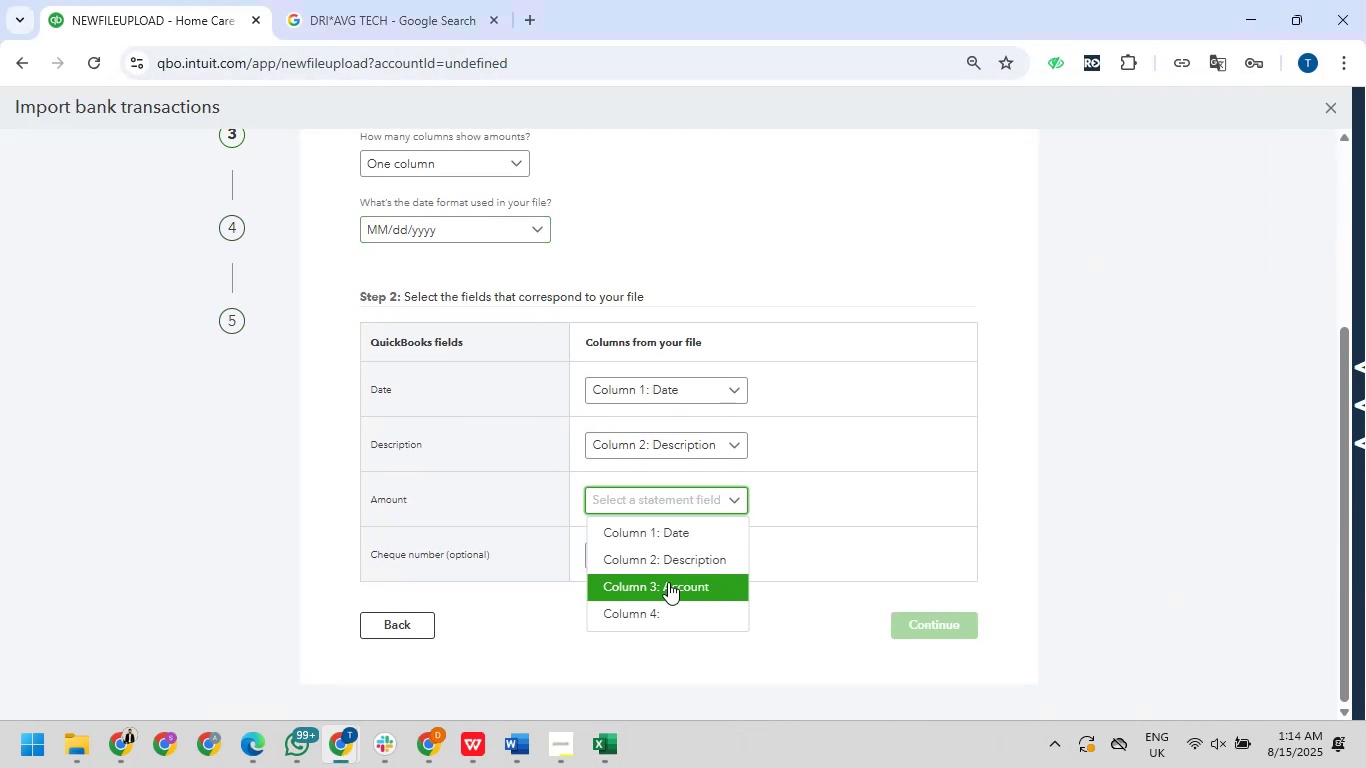 
left_click([668, 582])
 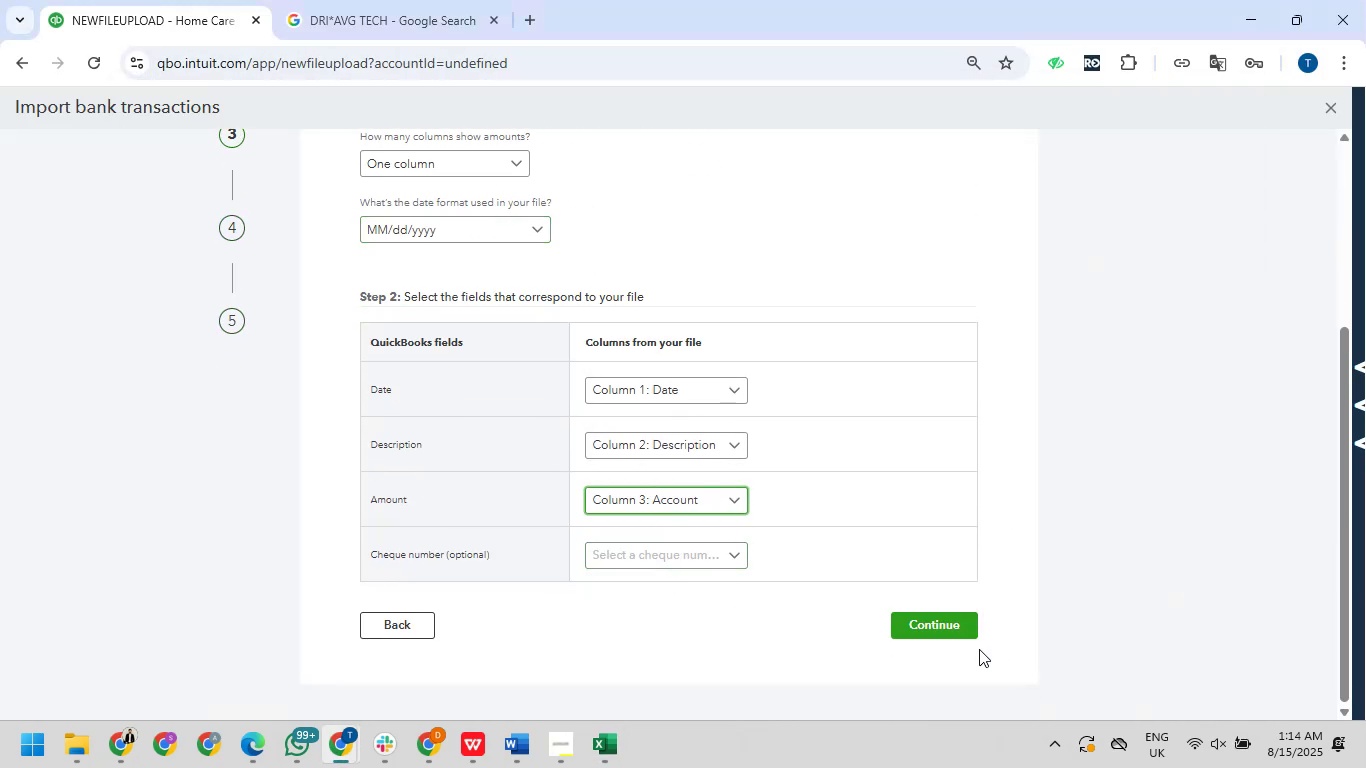 
left_click([919, 629])
 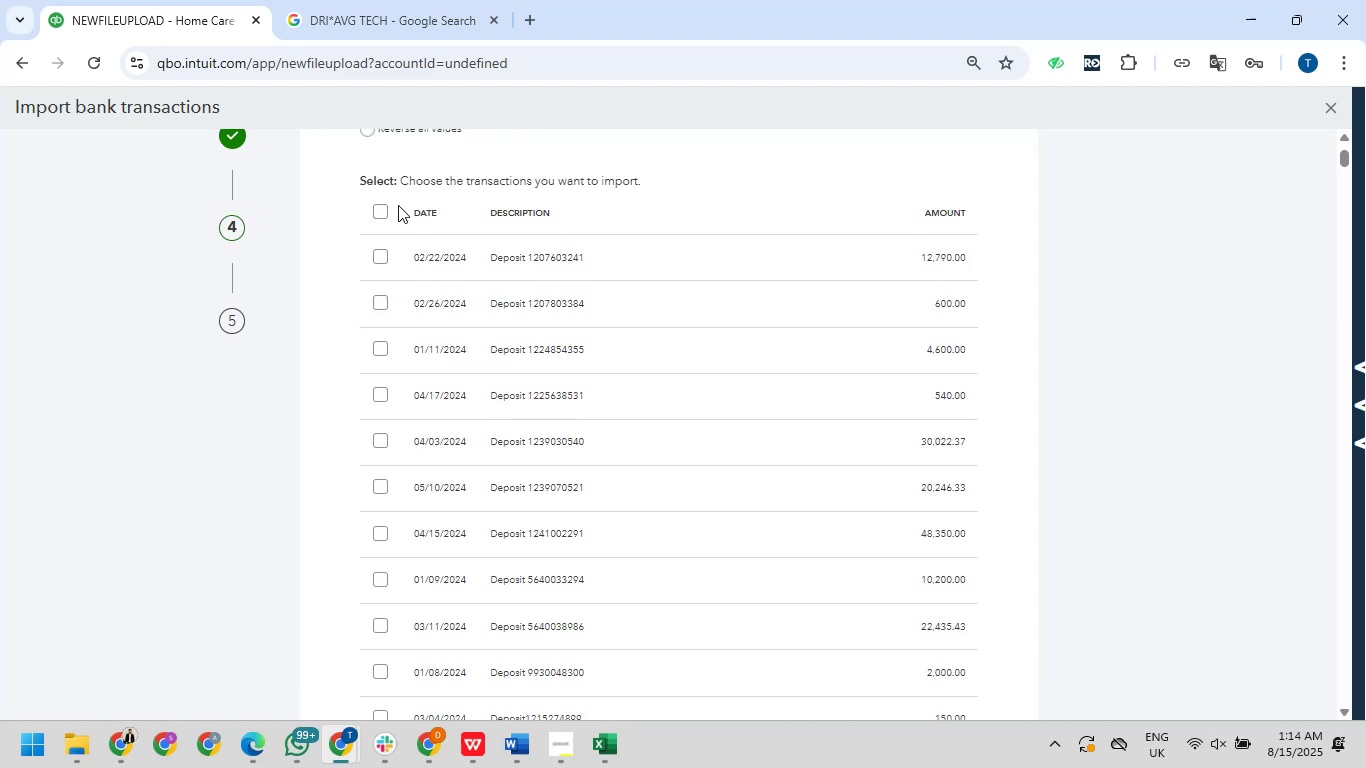 
left_click([378, 210])
 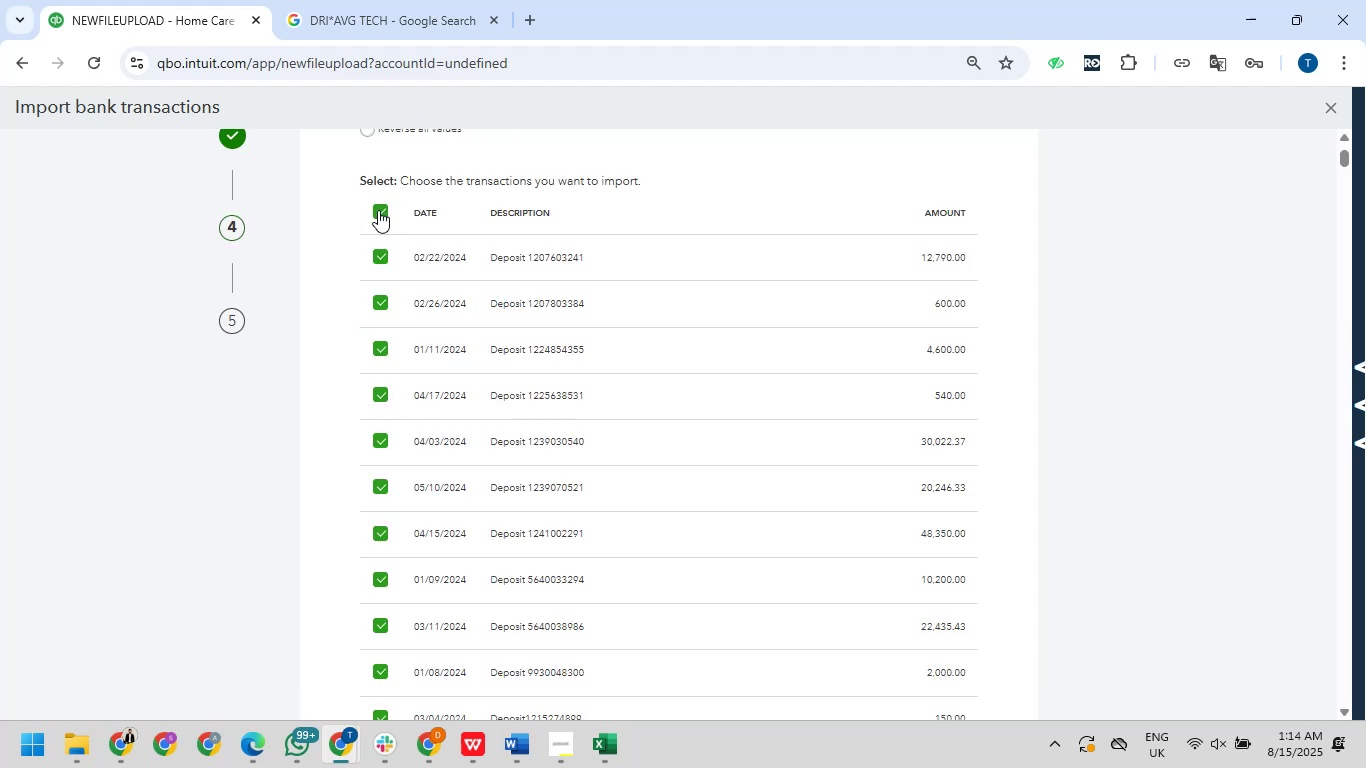 
scroll: coordinate [734, 363], scroll_direction: down, amount: 6.0
 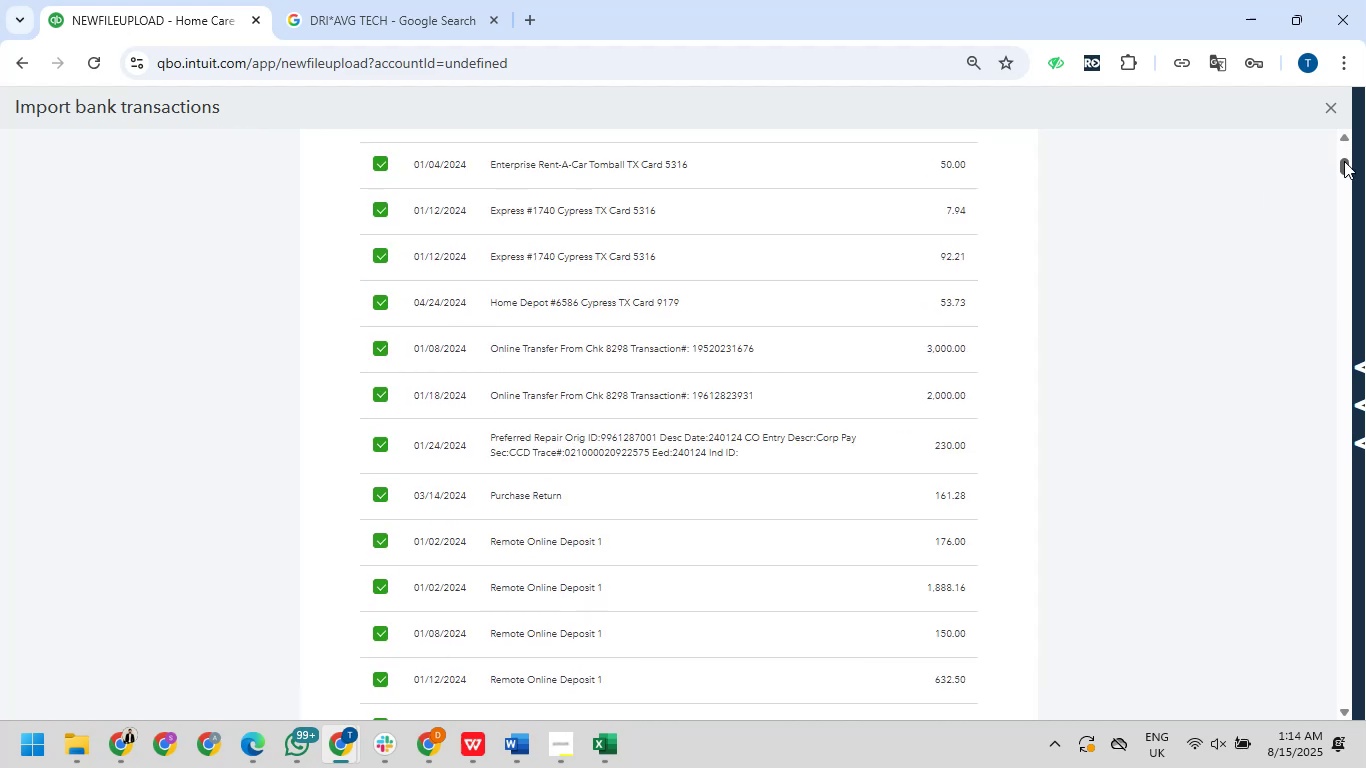 
left_click_drag(start_coordinate=[1344, 161], to_coordinate=[1339, 684])
 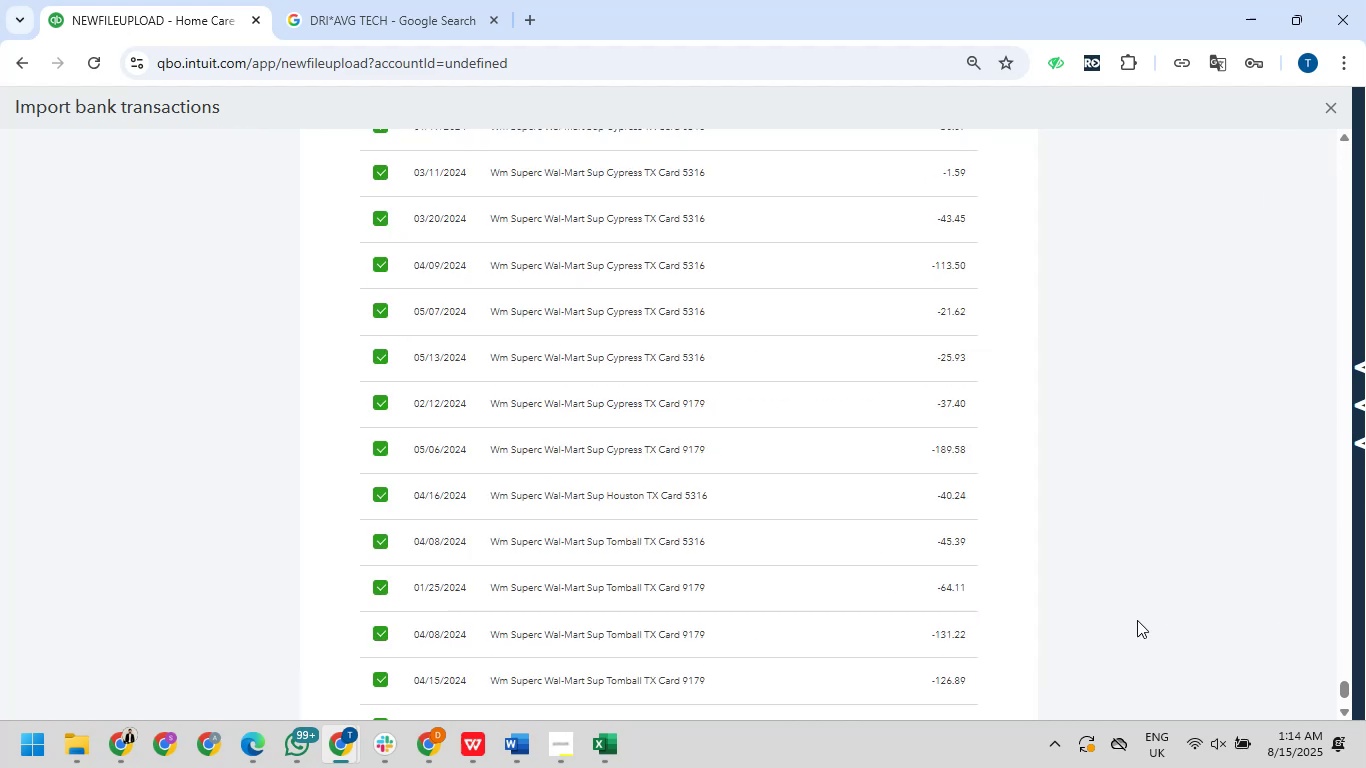 
scroll: coordinate [971, 524], scroll_direction: down, amount: 10.0
 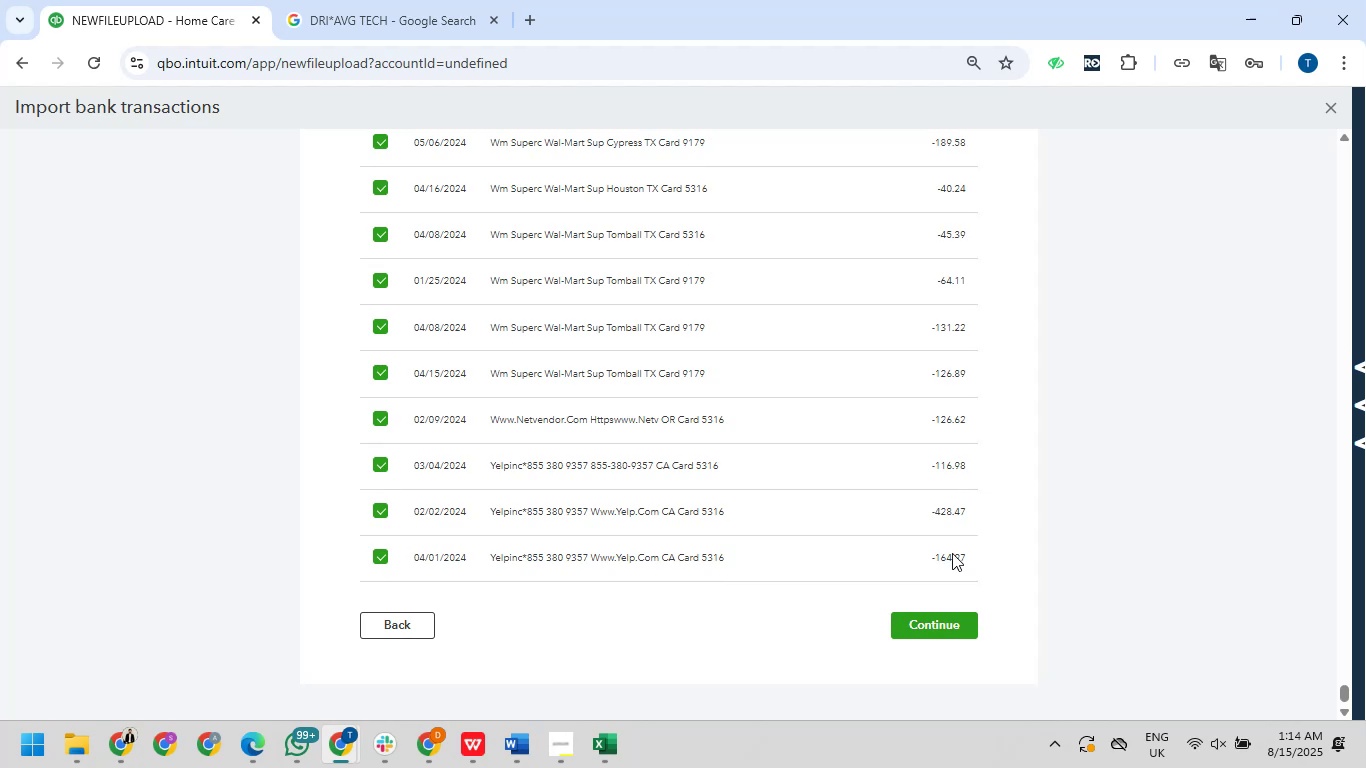 
mouse_move([918, 586])
 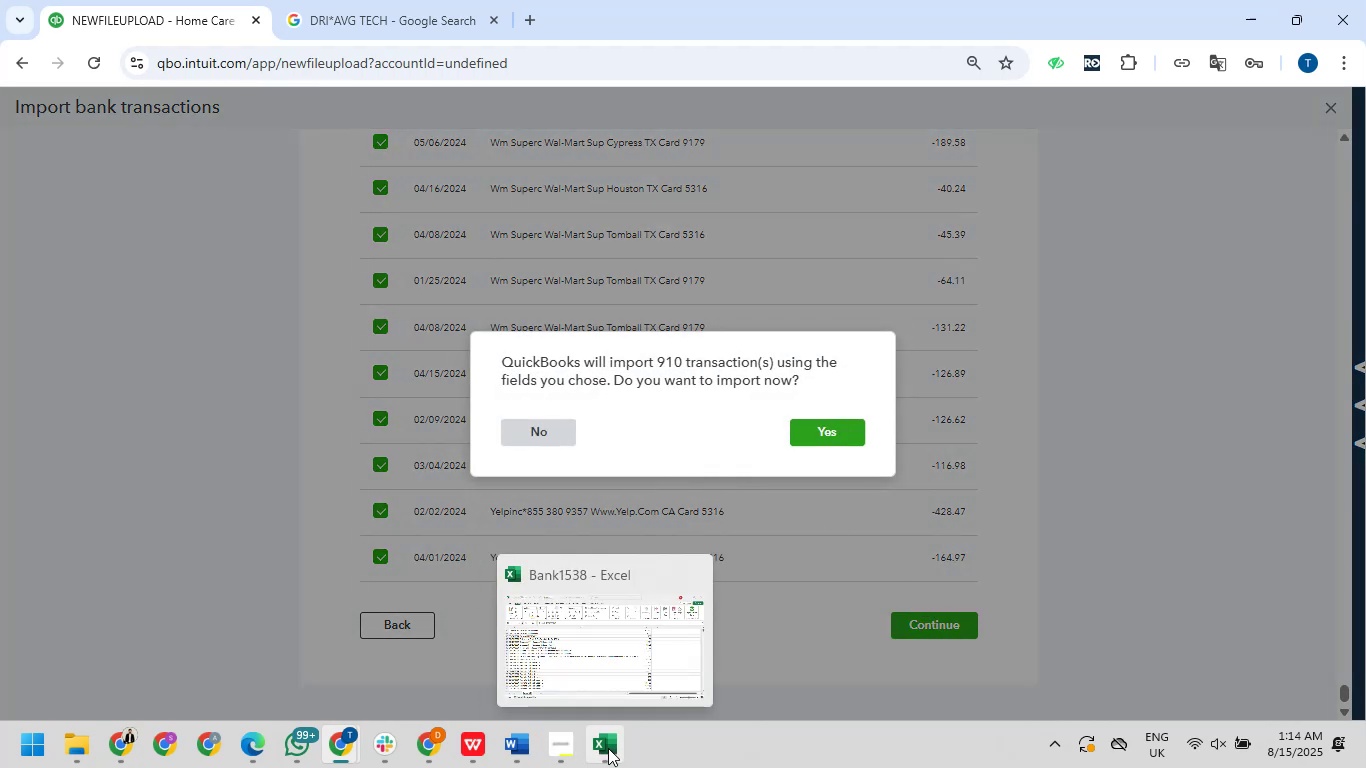 
left_click([642, 675])
 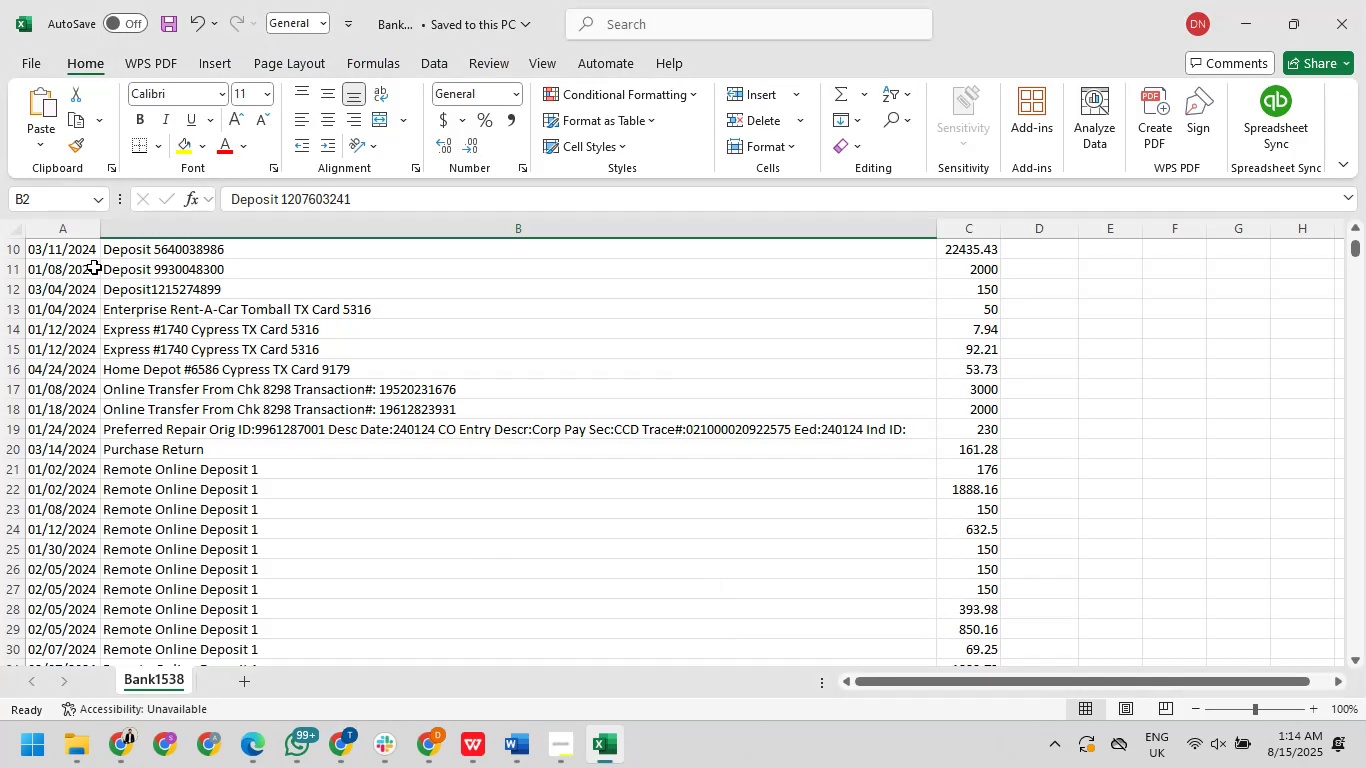 
left_click([94, 271])
 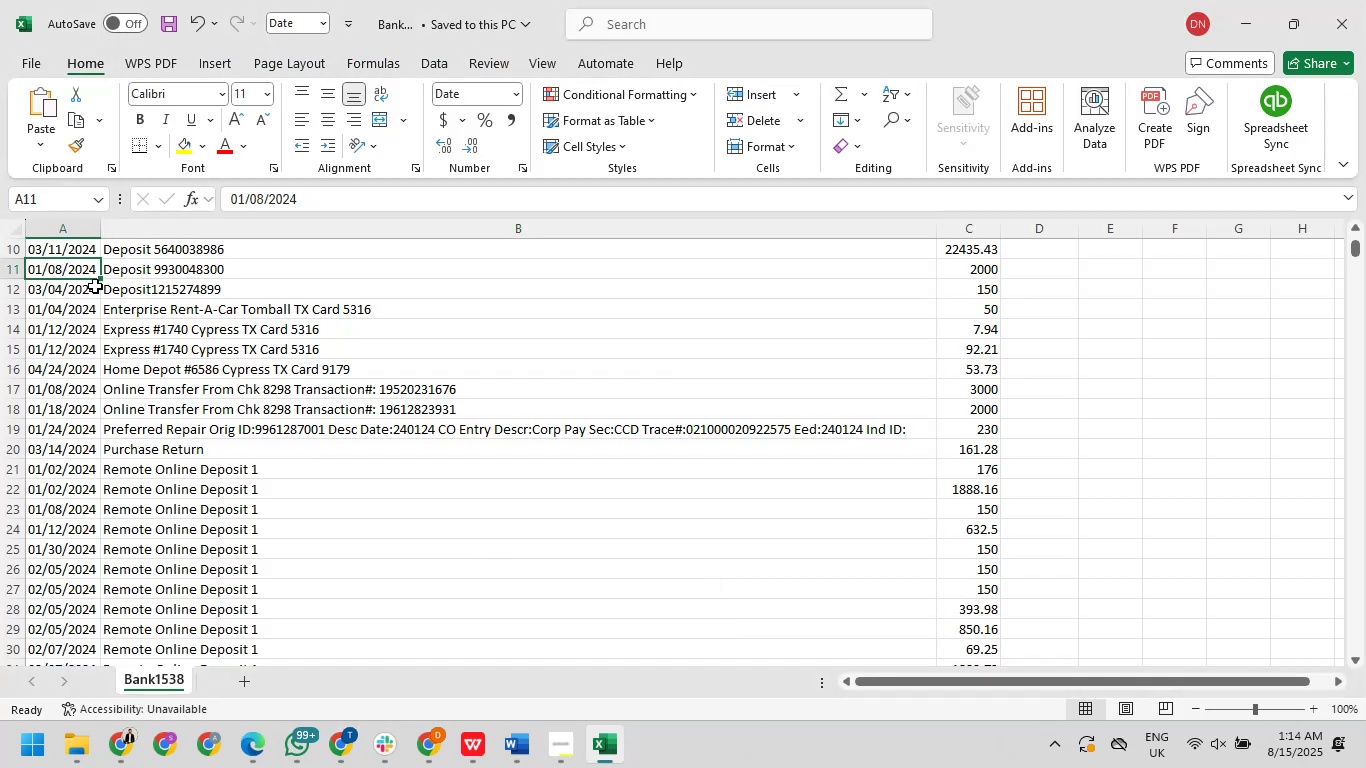 
key(Control+ArrowUp)
 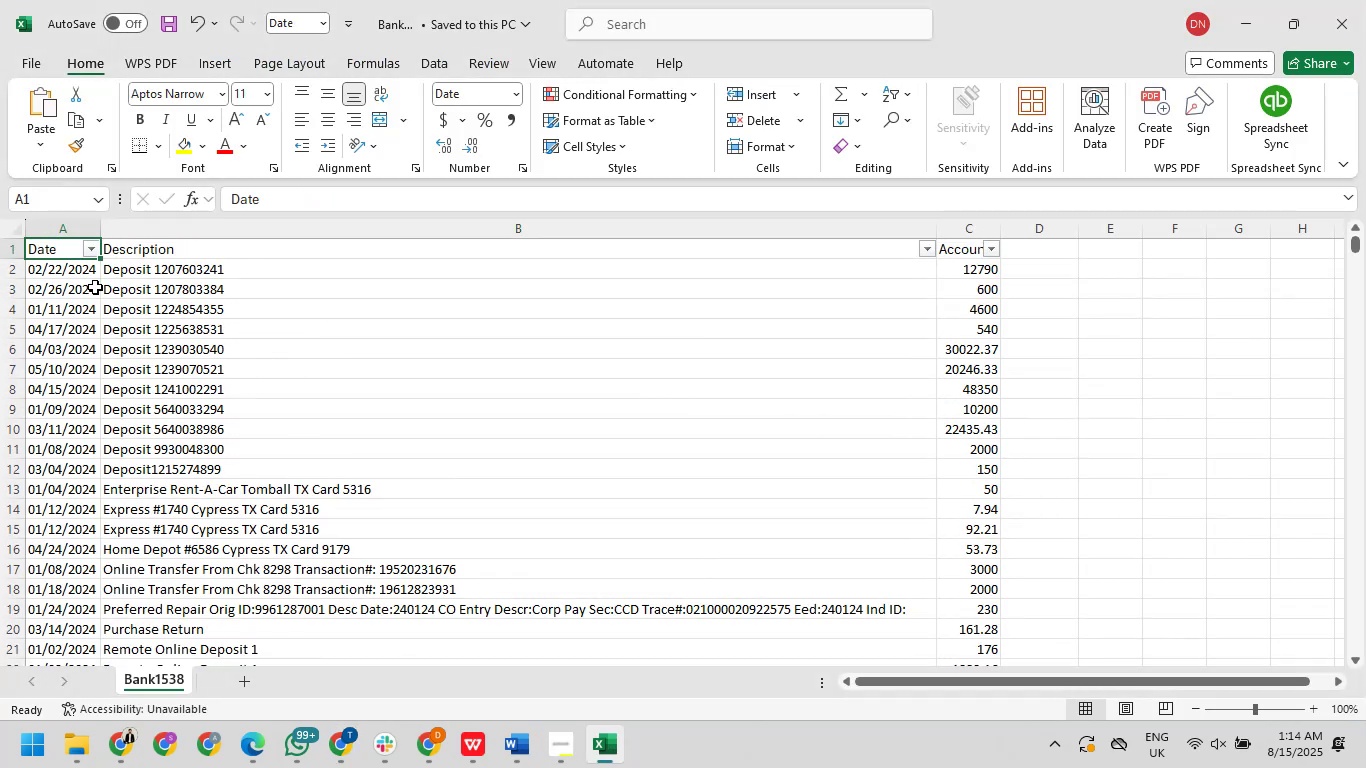 
key(ArrowDown)
 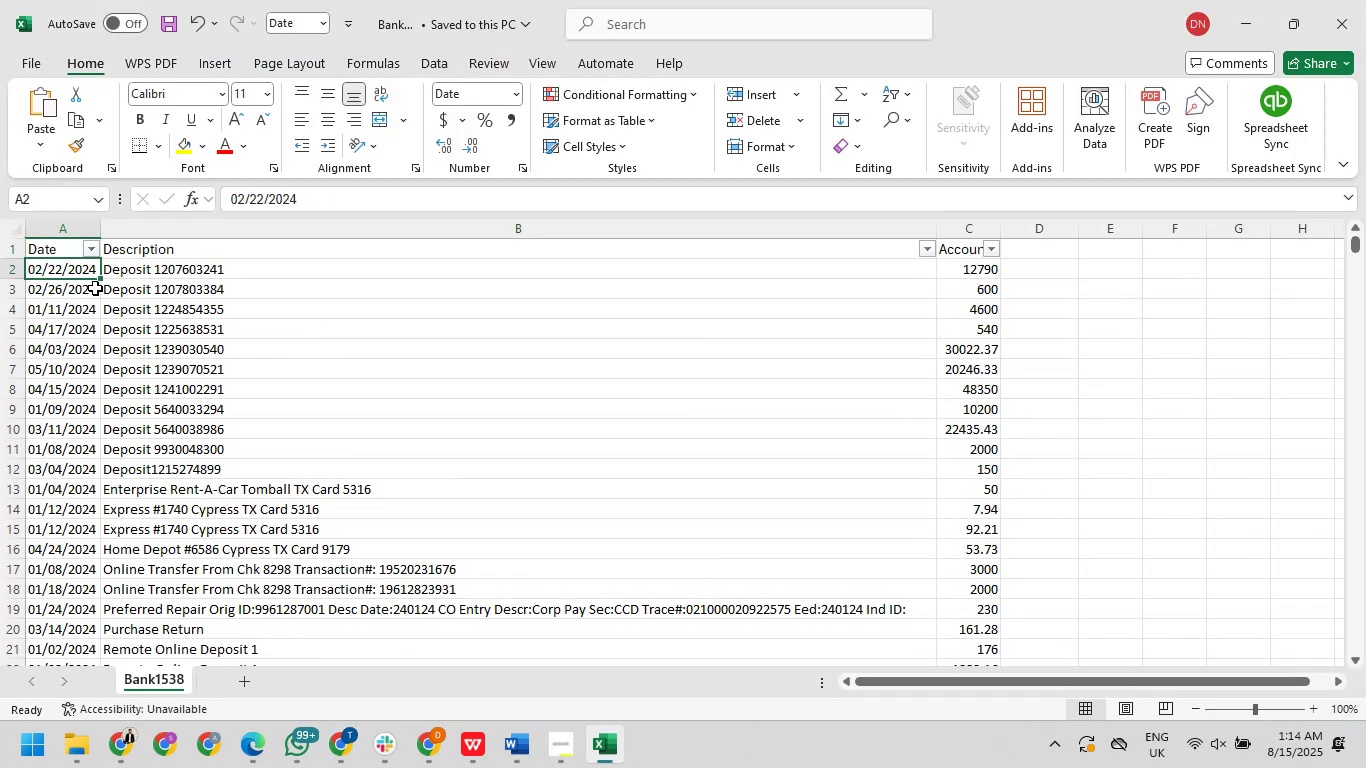 
key(Control+Shift+ArrowDown)
 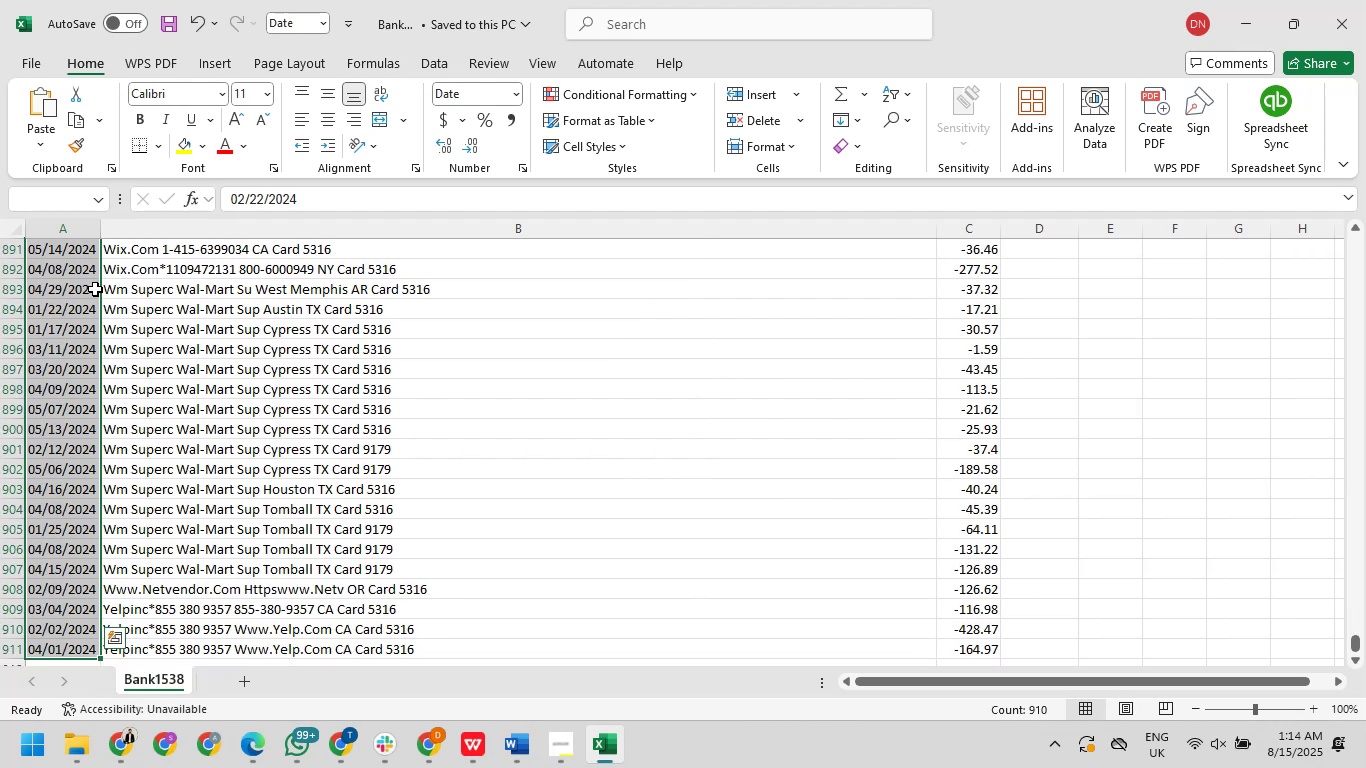 
key(Alt+AltLeft)
 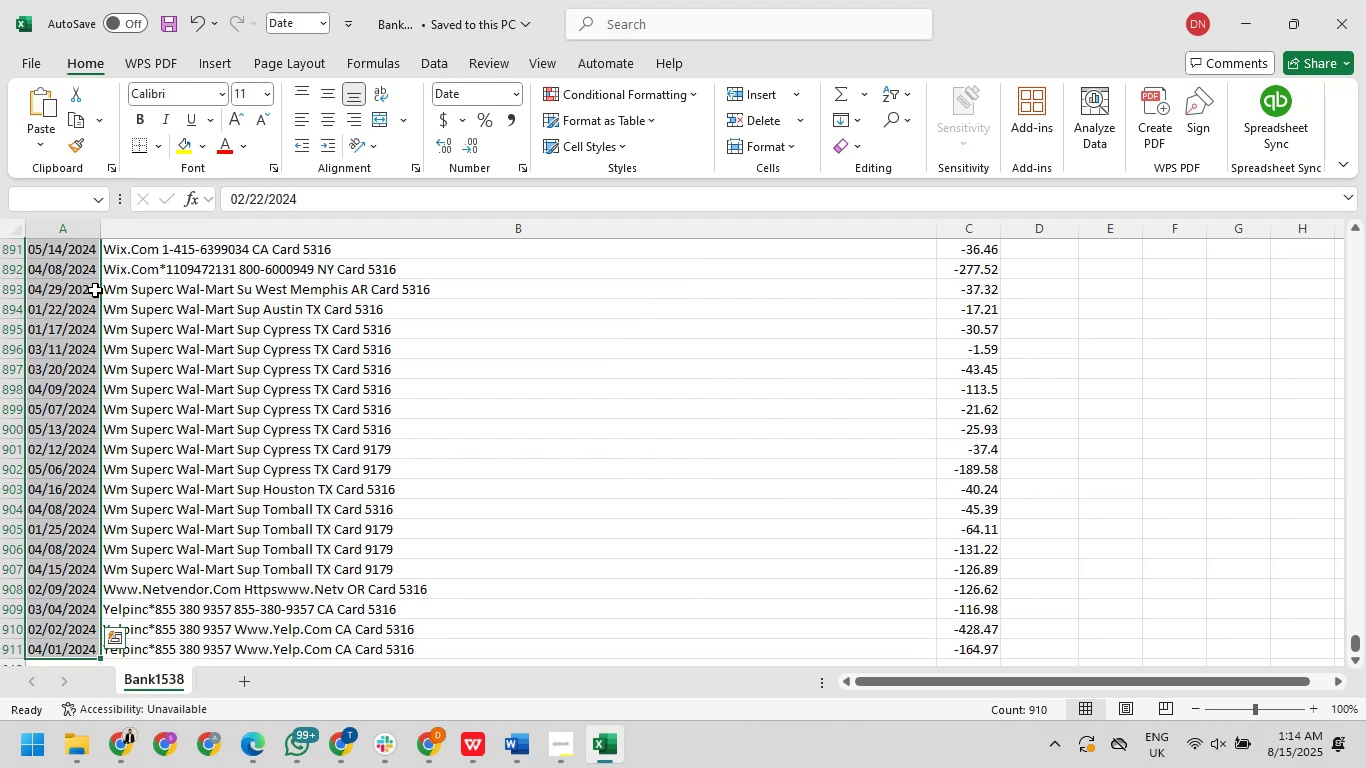 
key(Alt+Tab)
 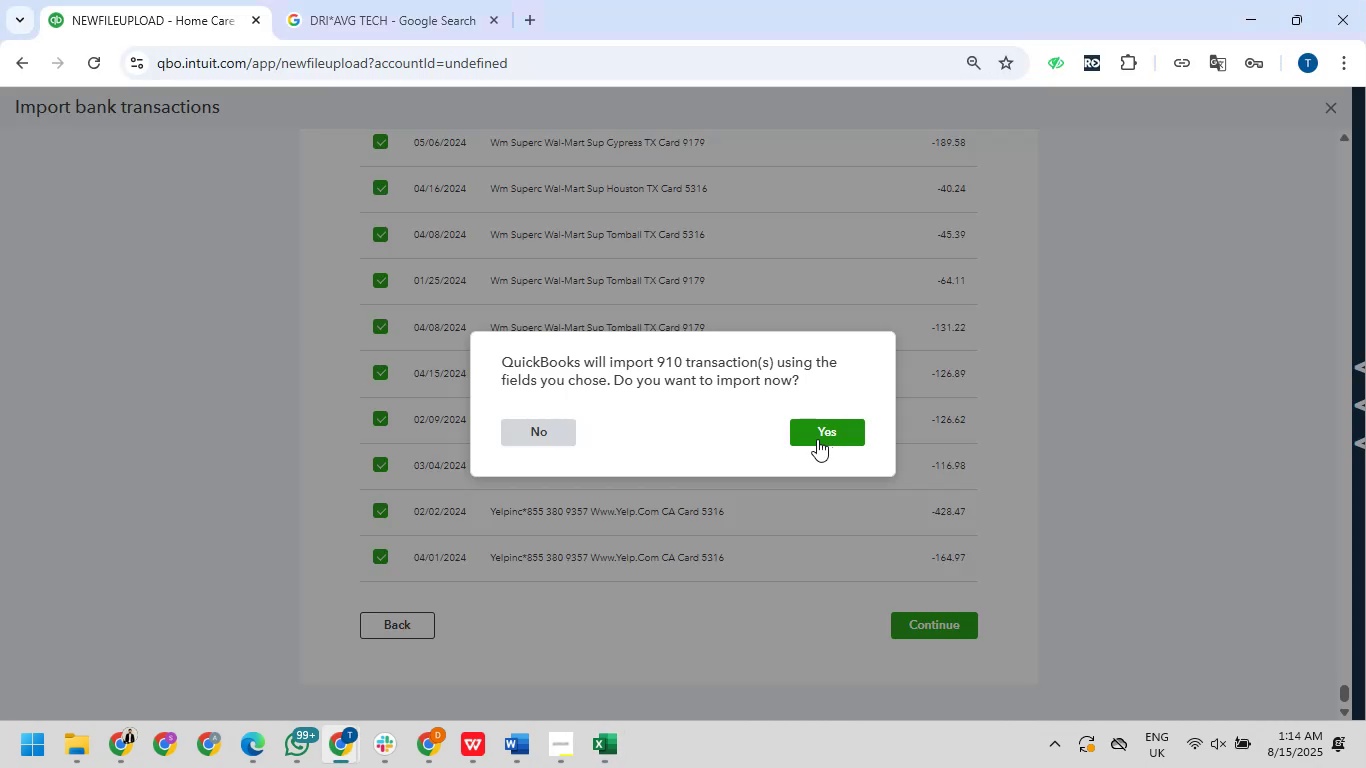 
left_click([818, 433])
 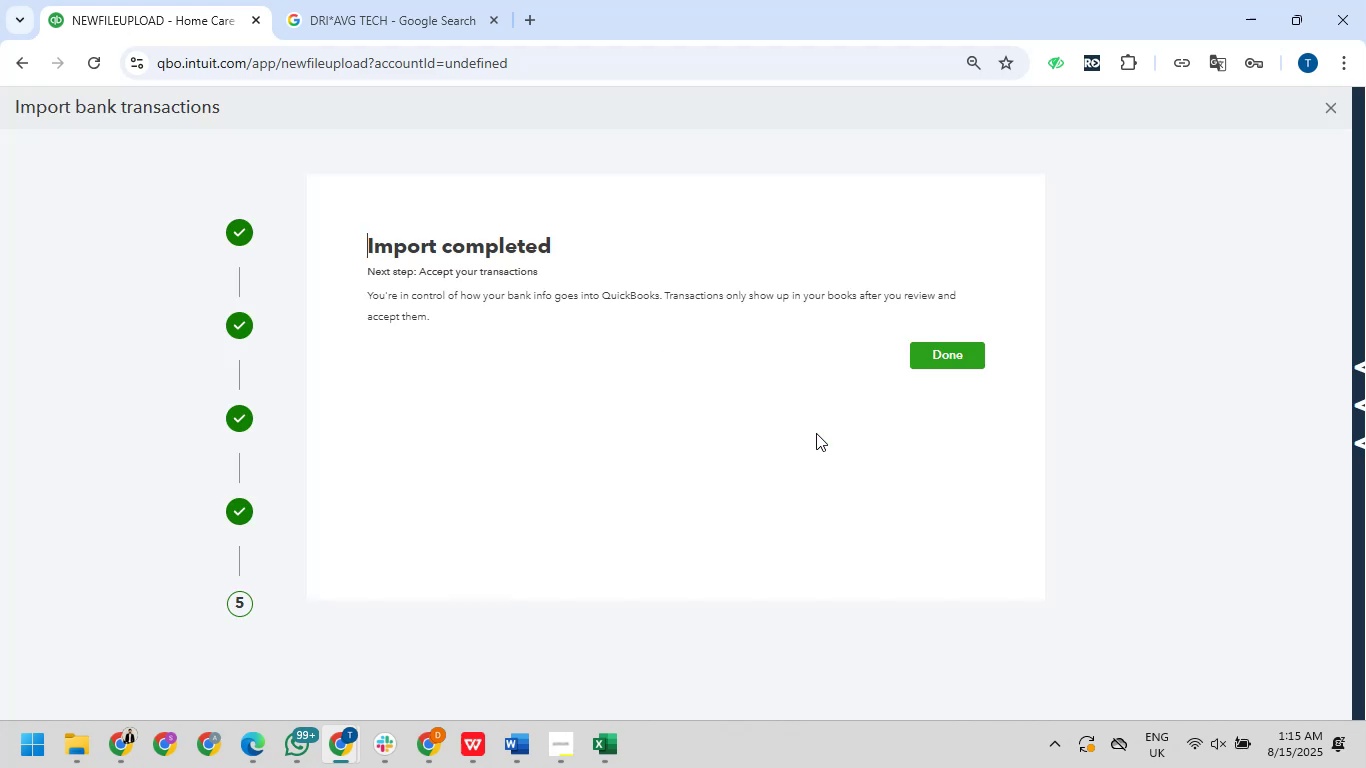 
wait(30.07)
 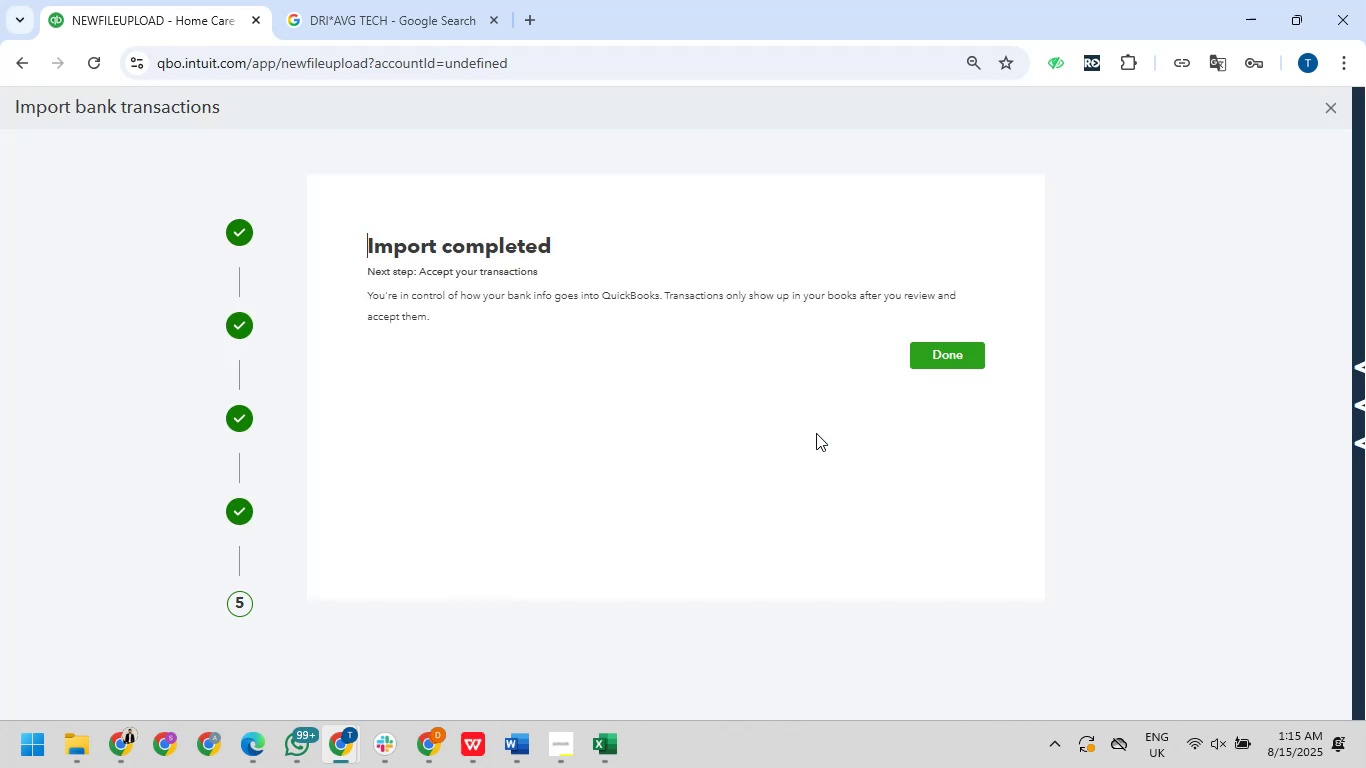 
left_click([959, 360])
 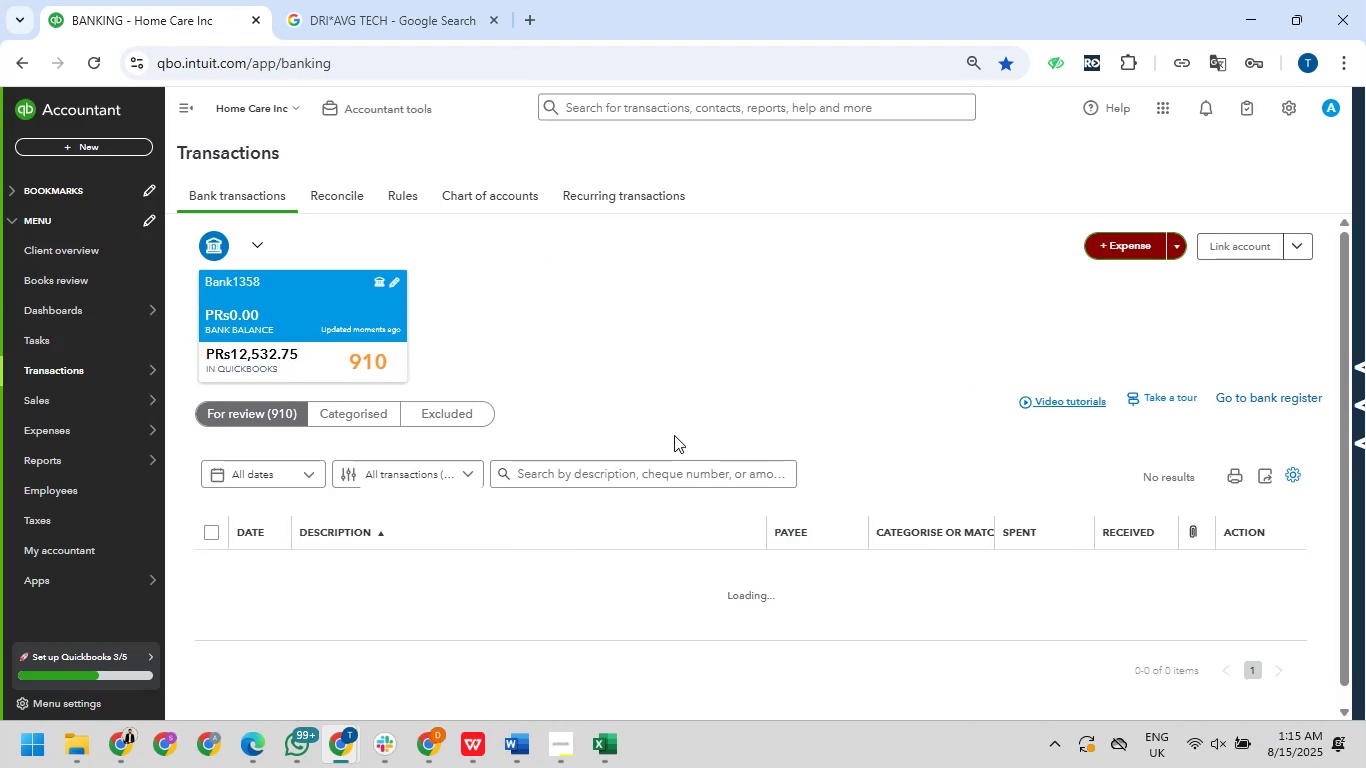 
wait(10.58)
 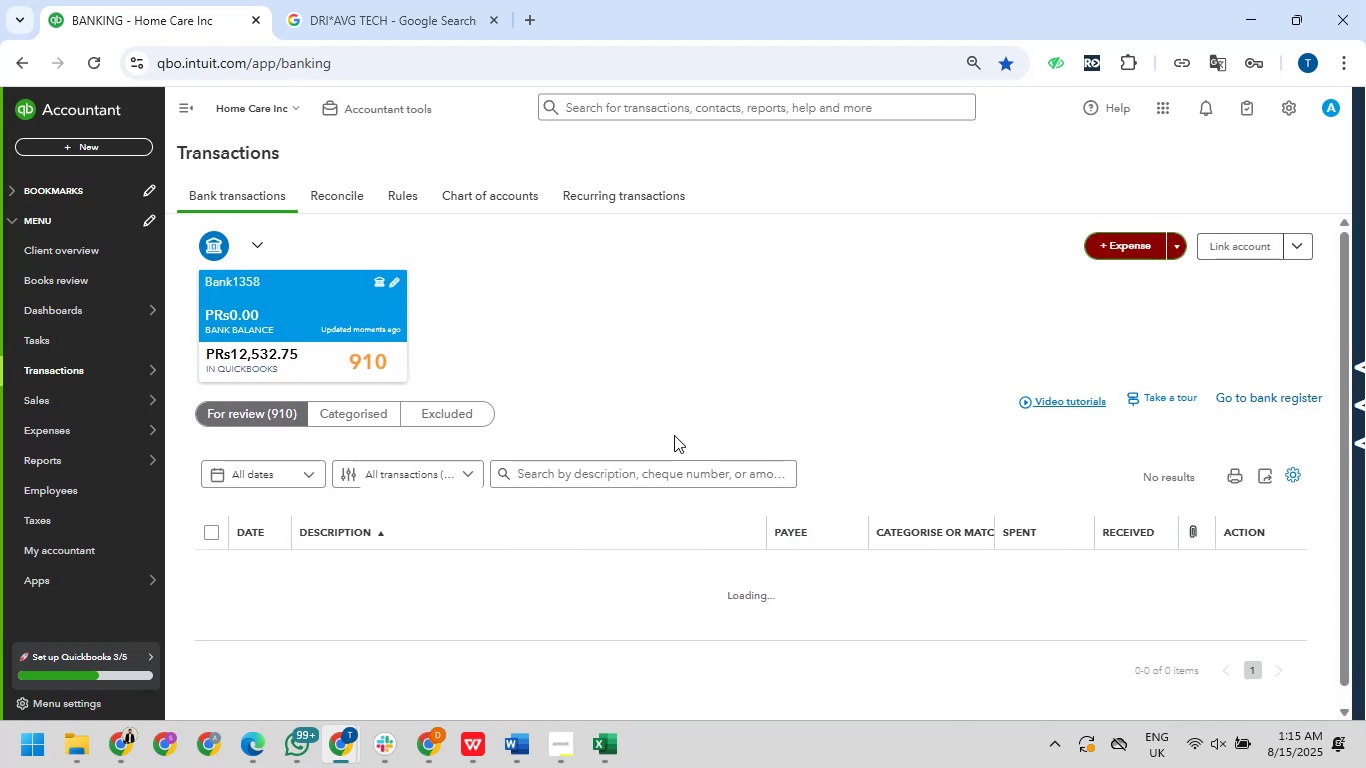 
scroll: coordinate [836, 449], scroll_direction: down, amount: 20.0
 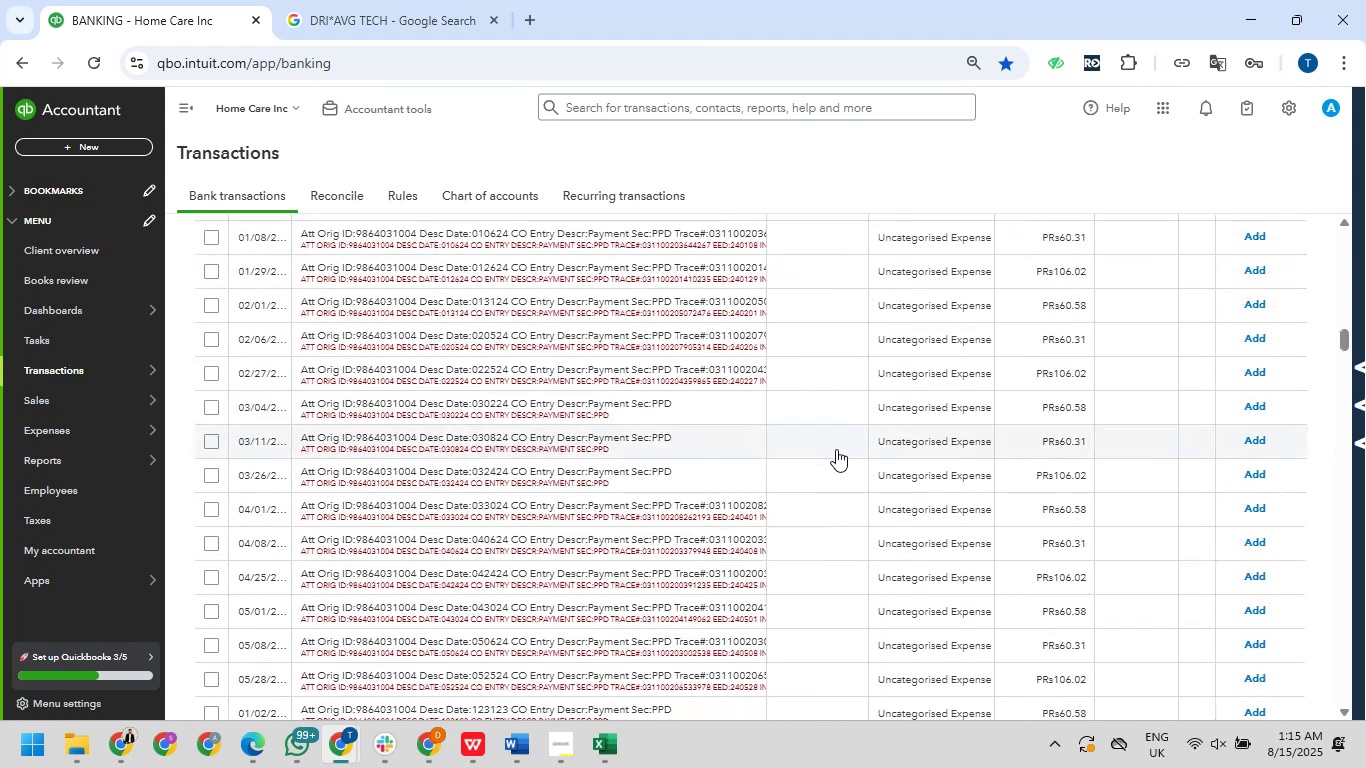 
wait(6.17)
 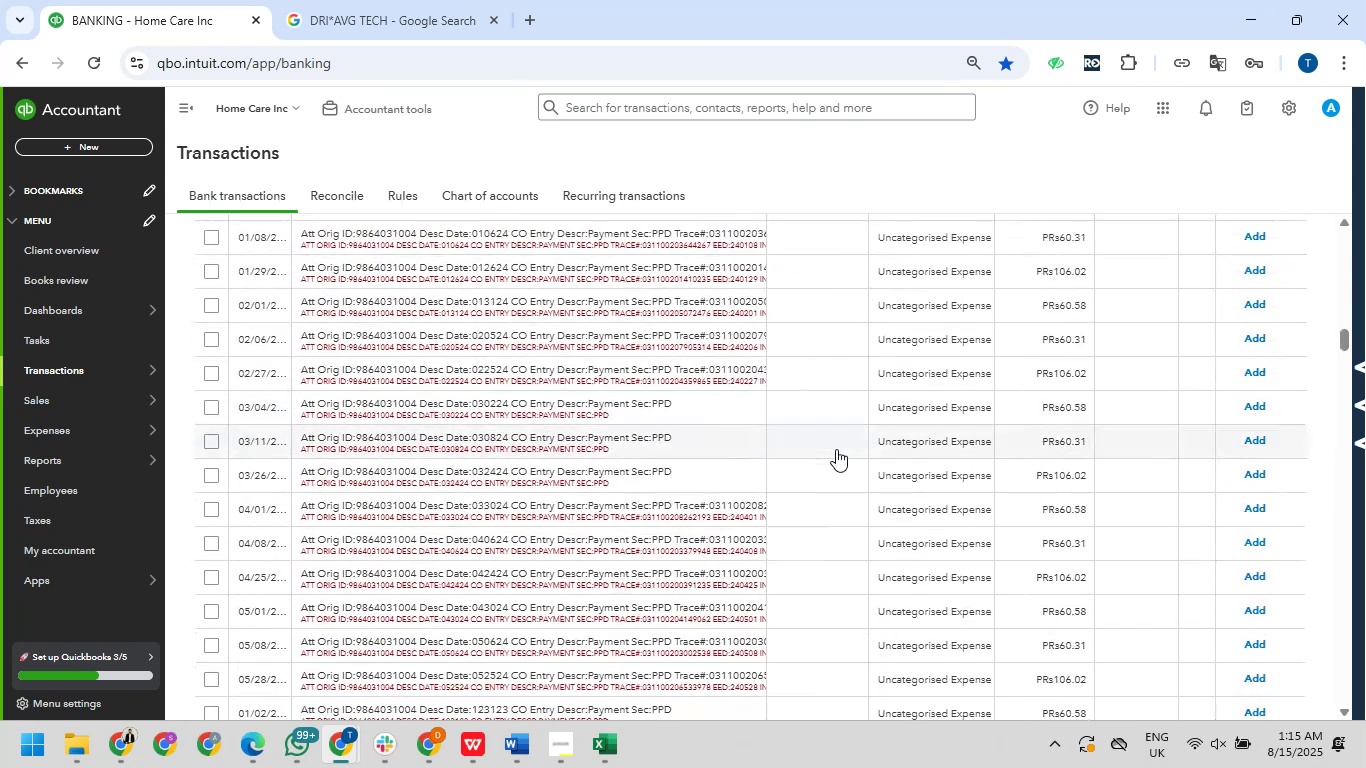 
scroll: coordinate [664, 423], scroll_direction: down, amount: 110.0
 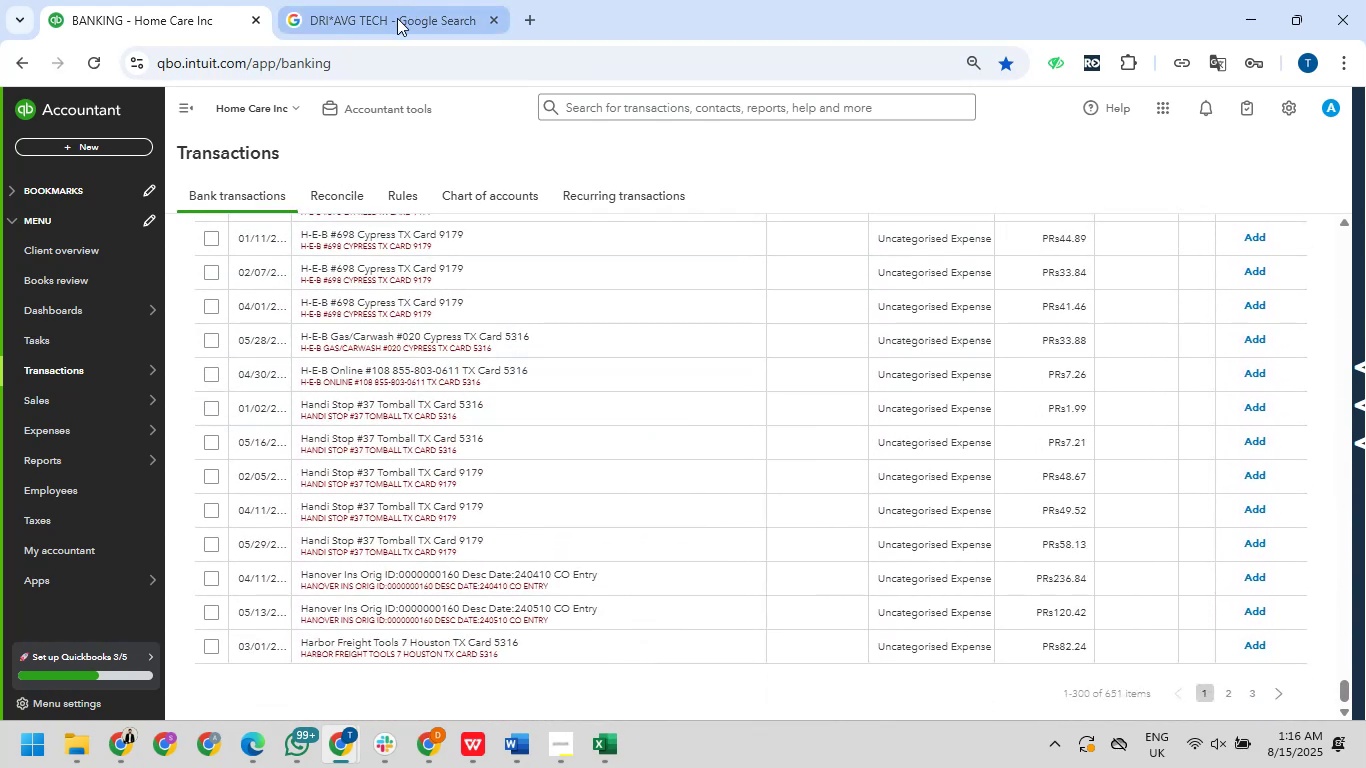 
left_click([397, 18])
 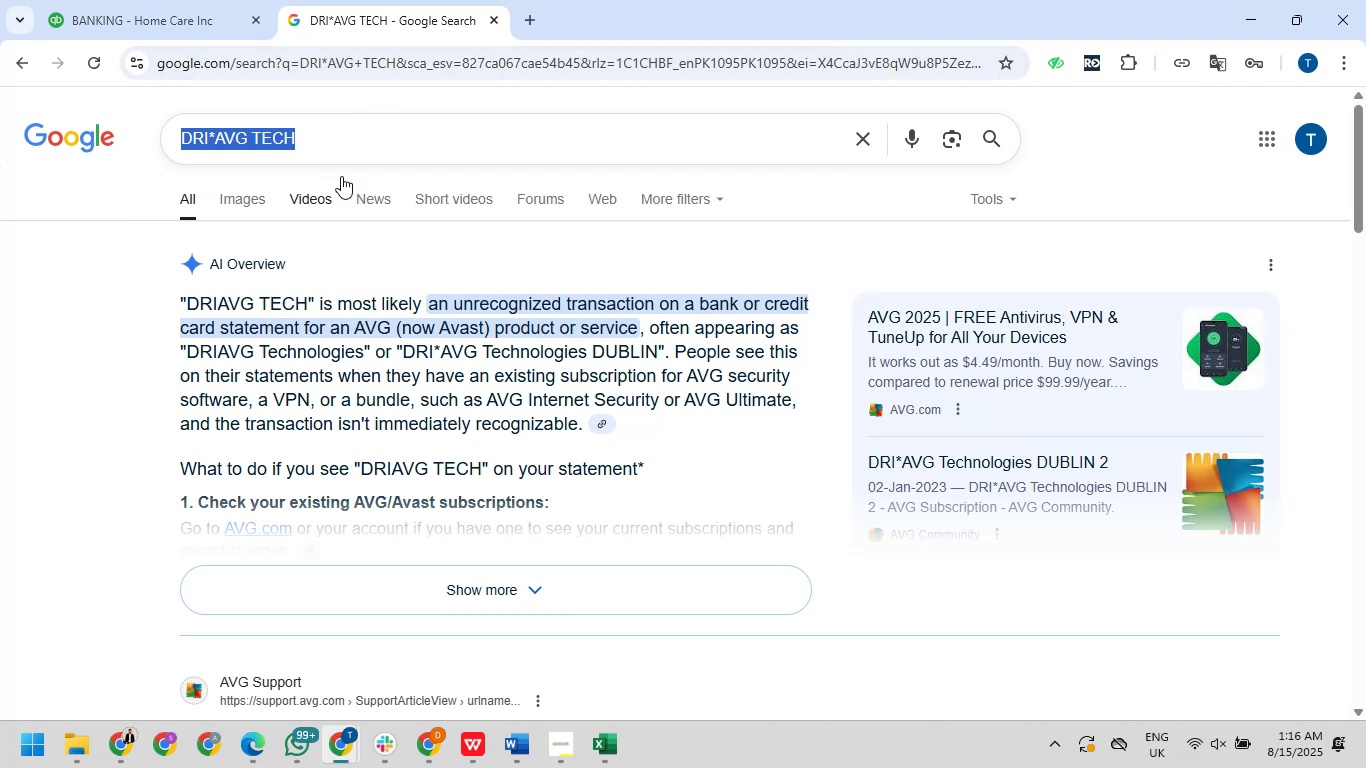 
wait(6.57)
 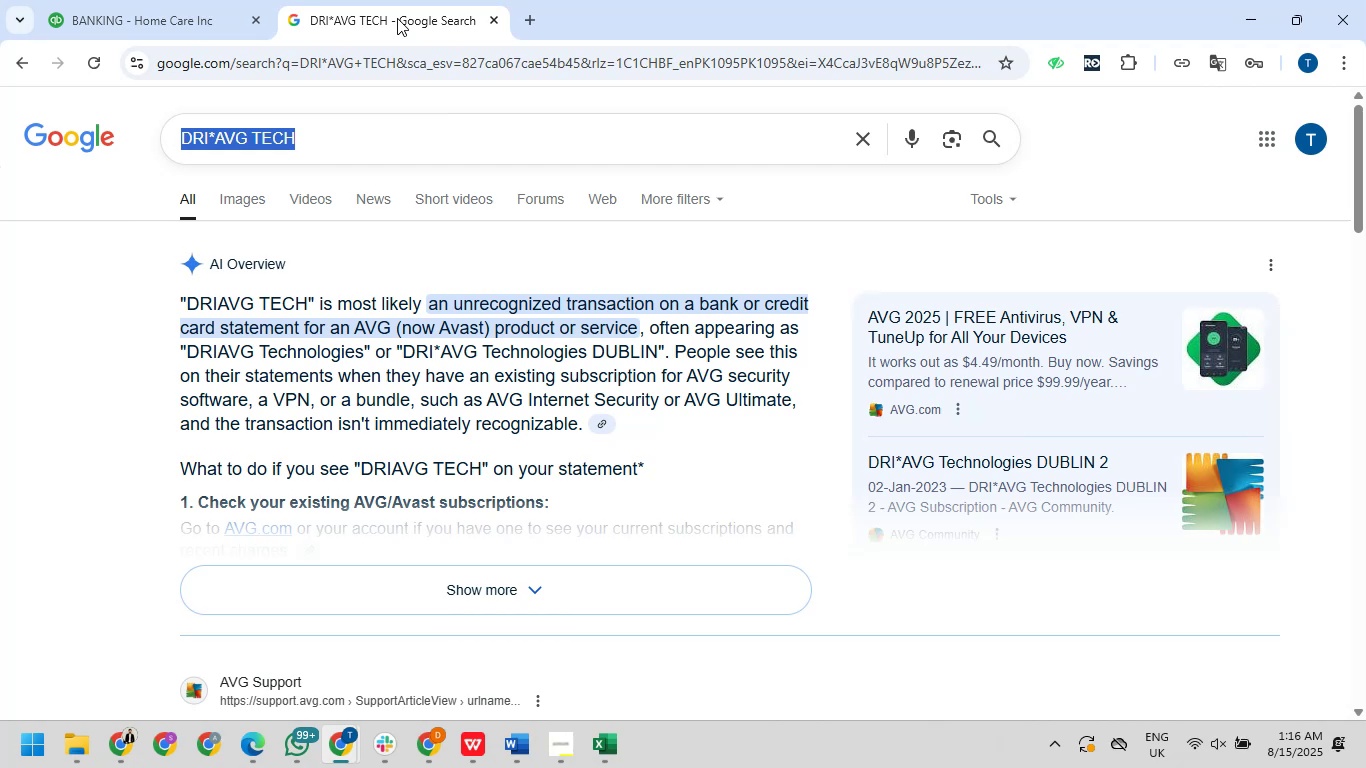 
type(Home care inc)
key(NumpadEnter)
 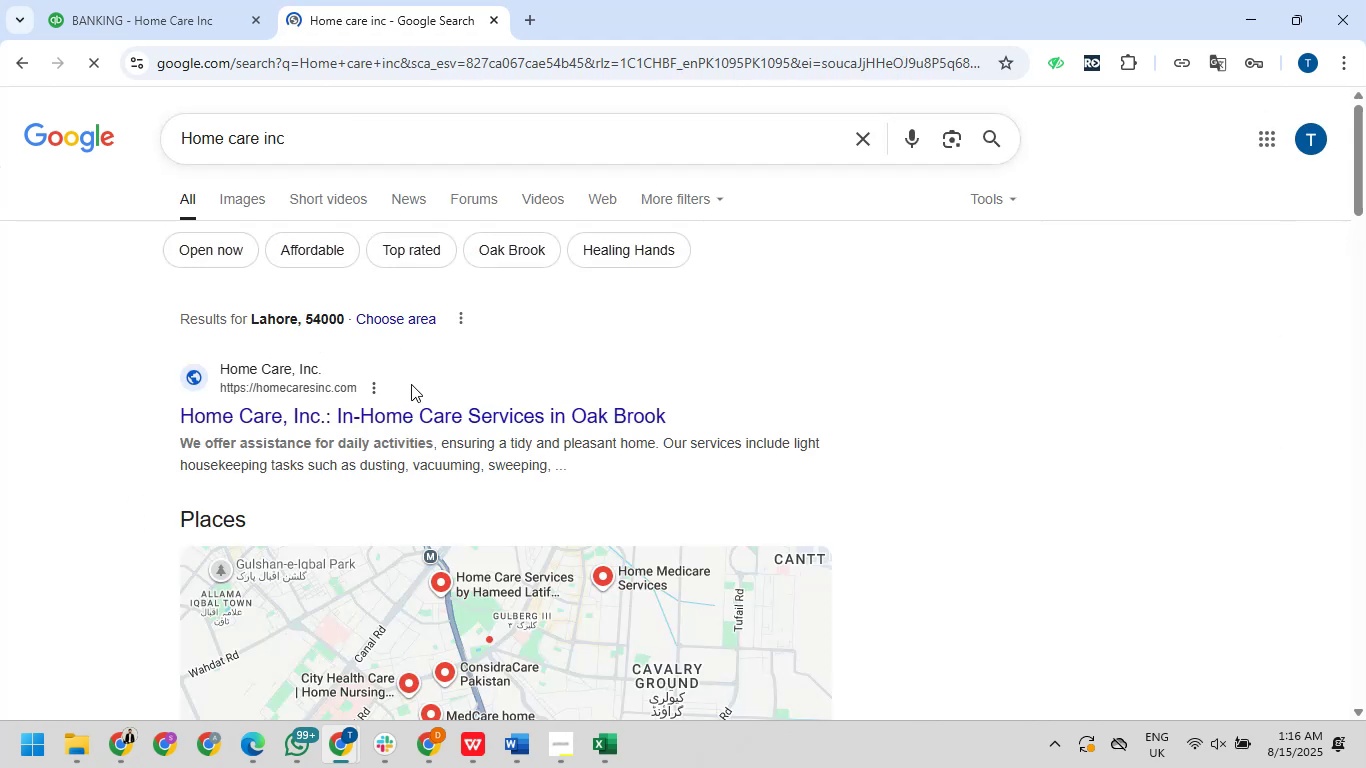 
scroll: coordinate [411, 384], scroll_direction: down, amount: 1.0
 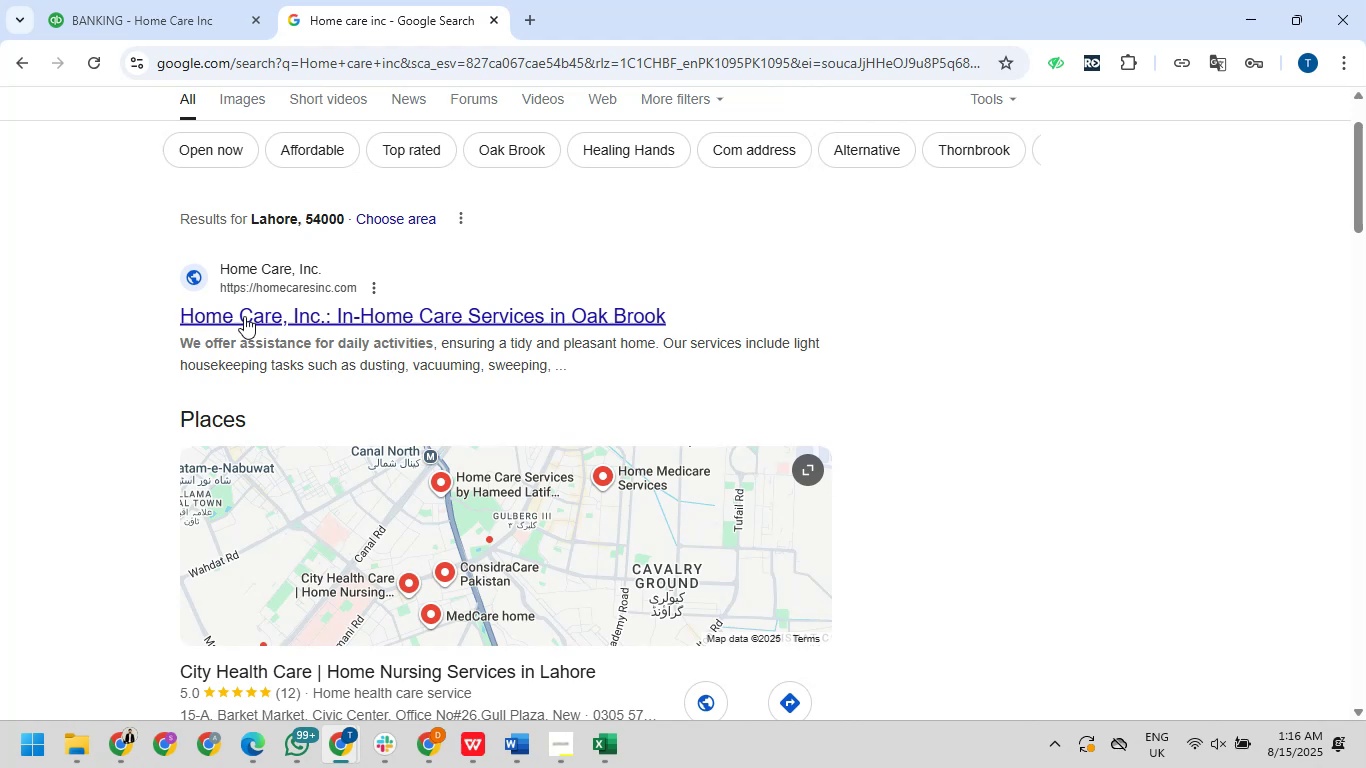 
left_click([253, 288])
 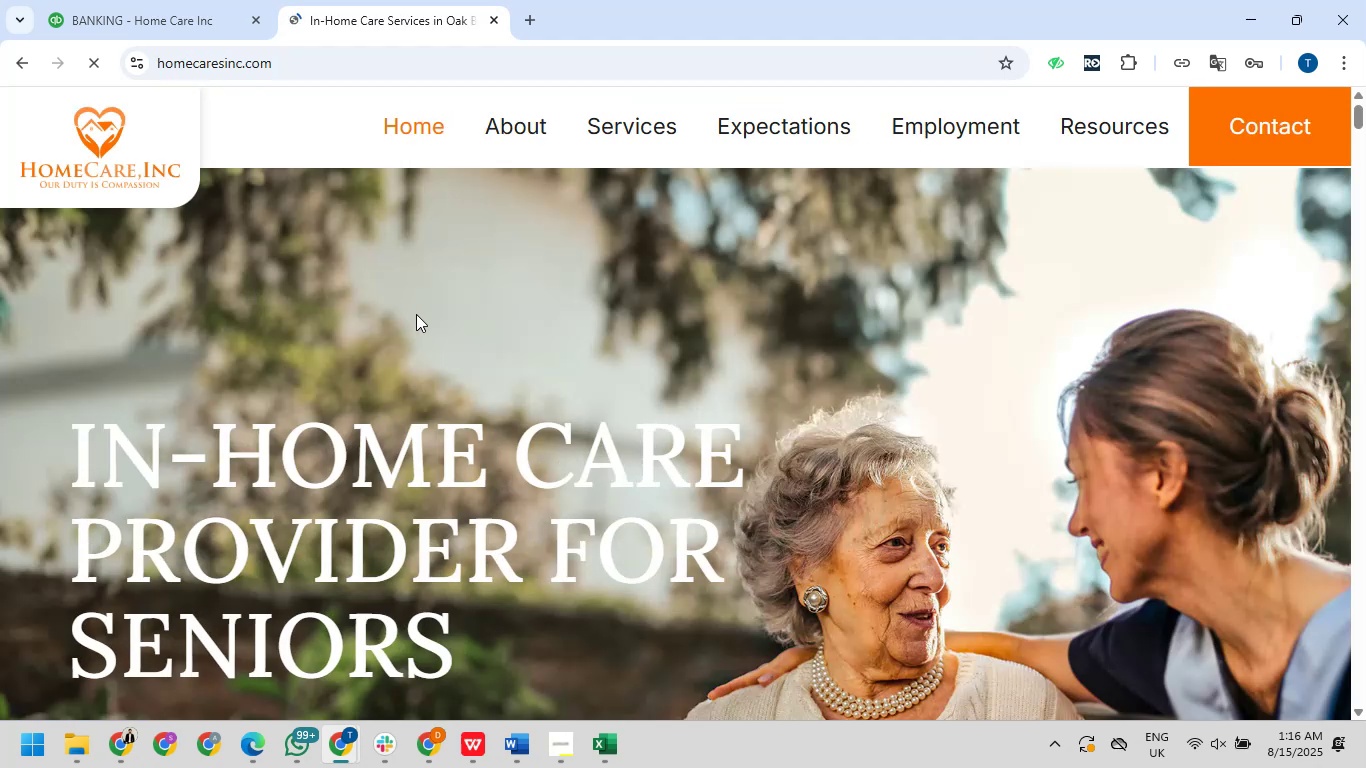 
wait(6.9)
 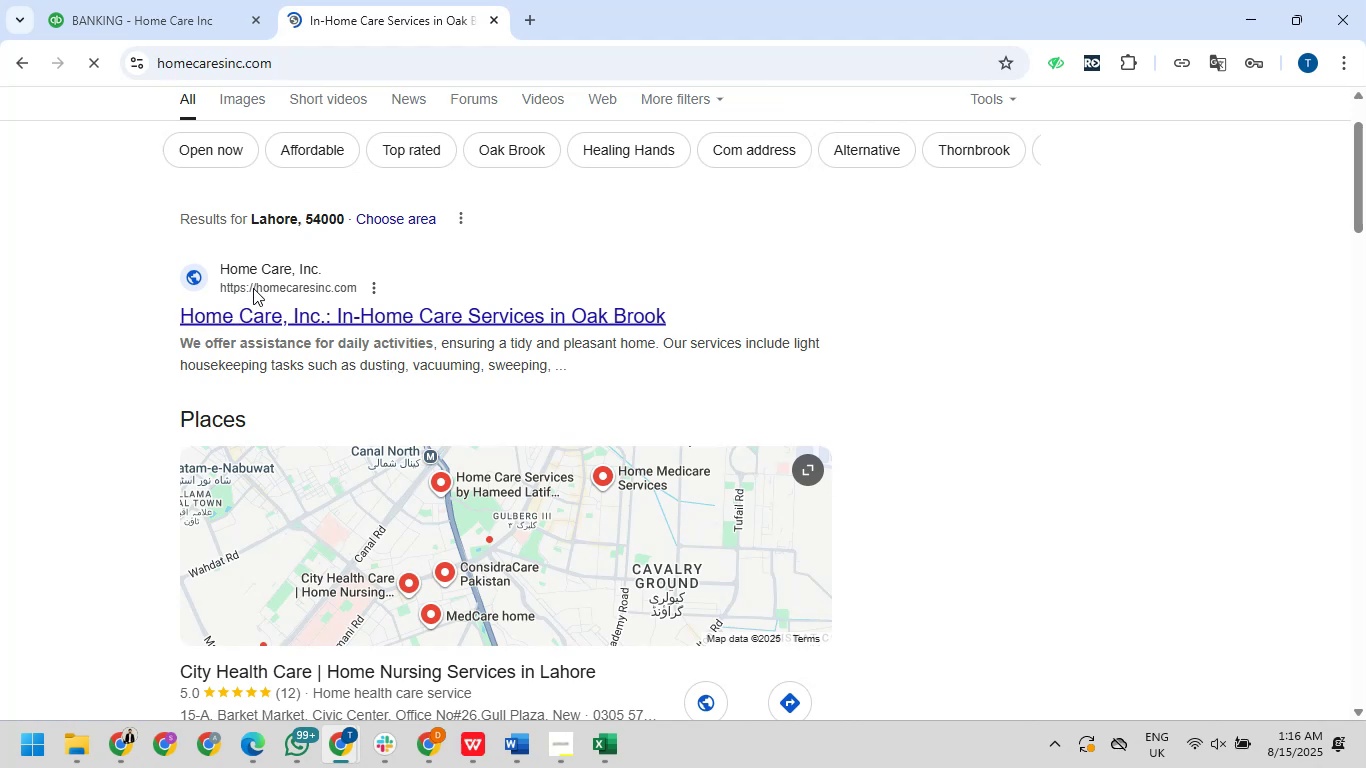 
scroll: coordinate [416, 314], scroll_direction: down, amount: 1.0
 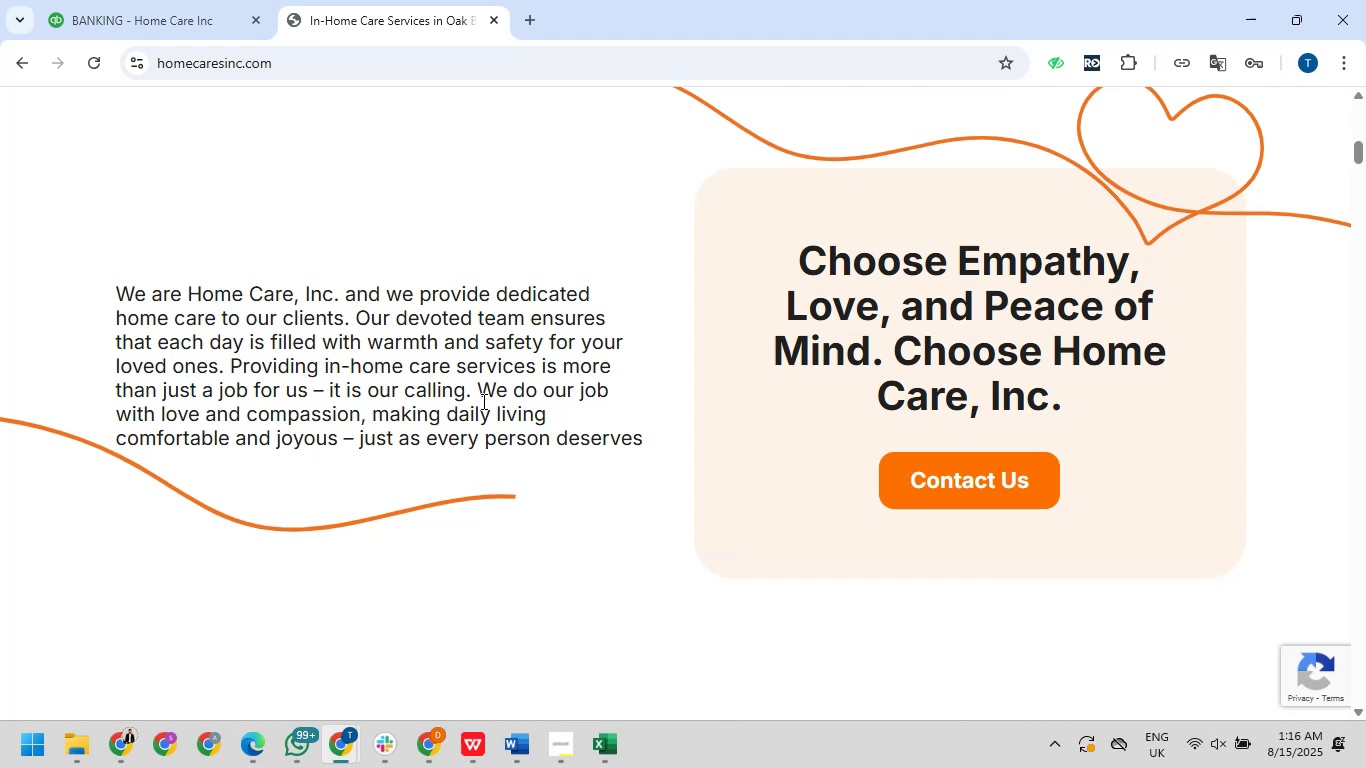 
wait(21.06)
 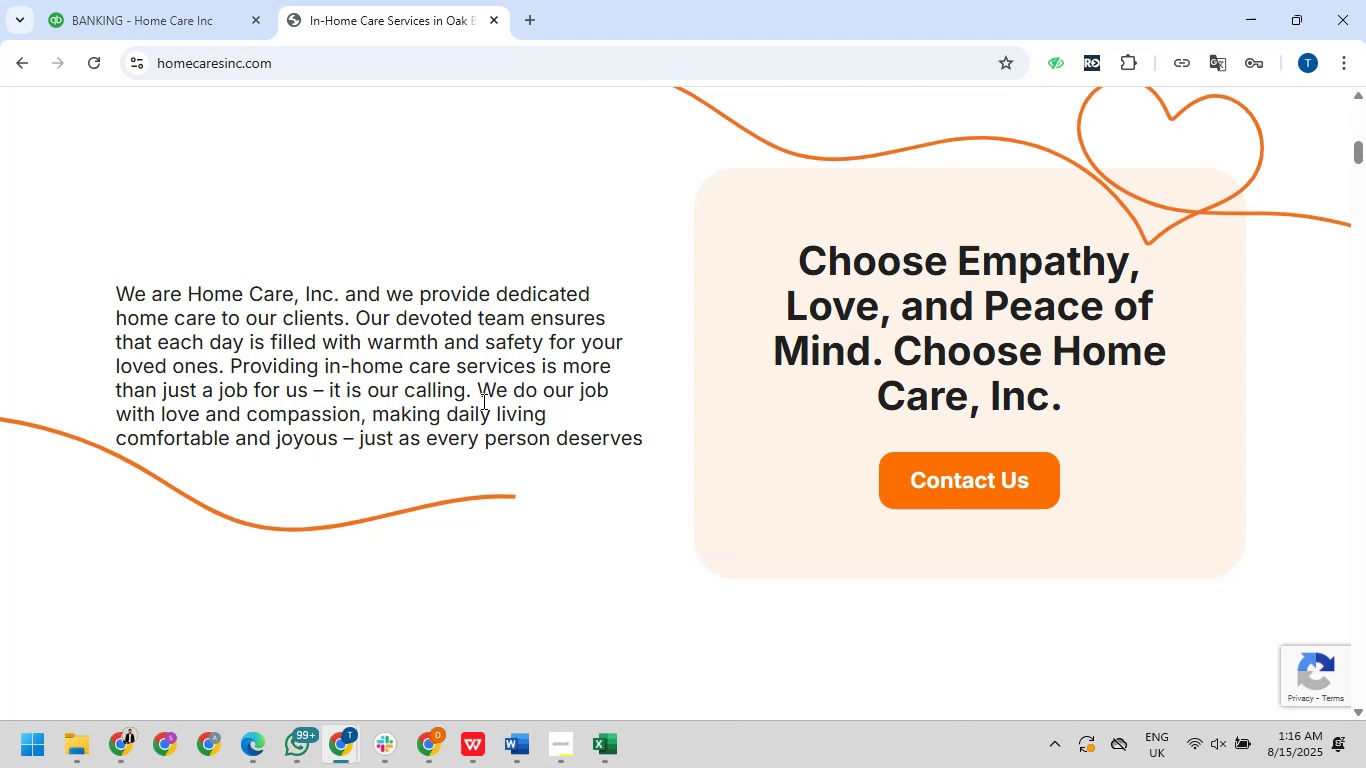 
scroll: coordinate [506, 432], scroll_direction: down, amount: 23.0
 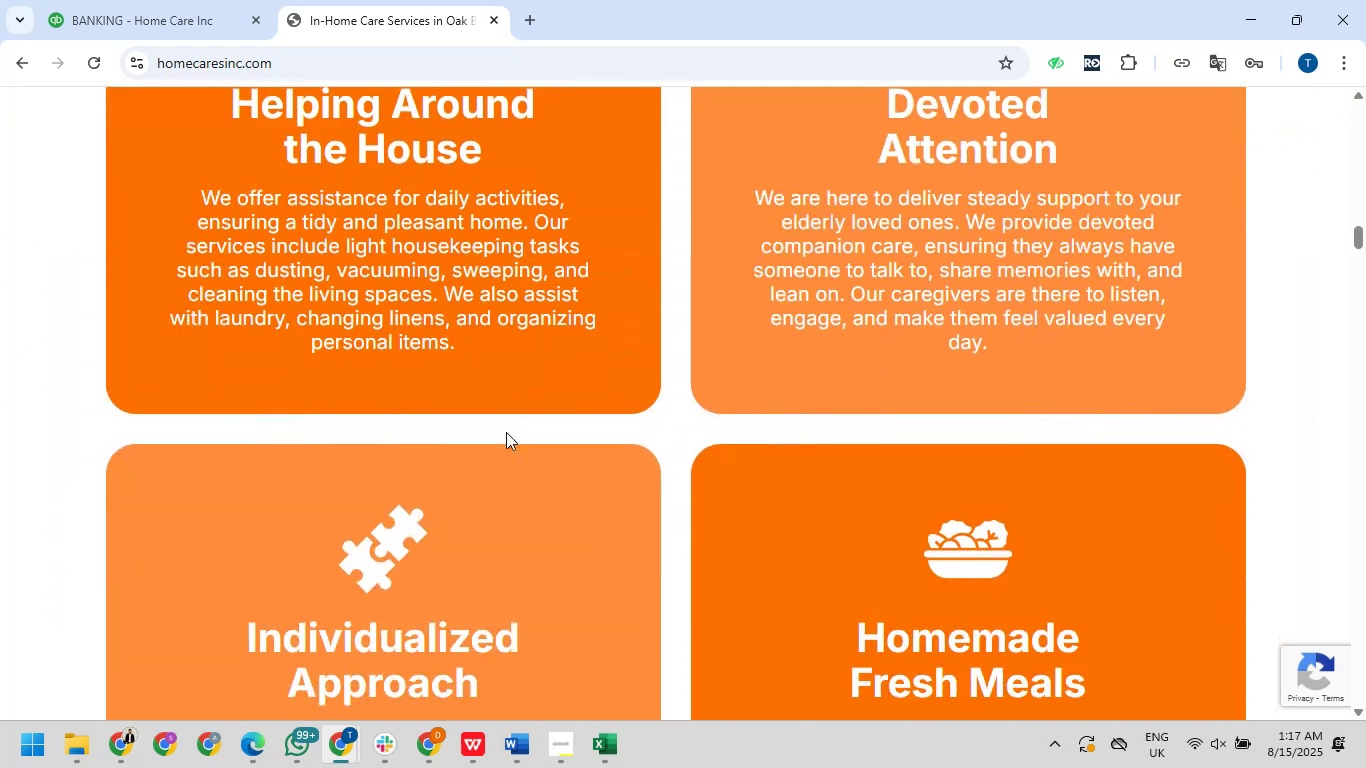 
scroll: coordinate [506, 432], scroll_direction: up, amount: 1.0
 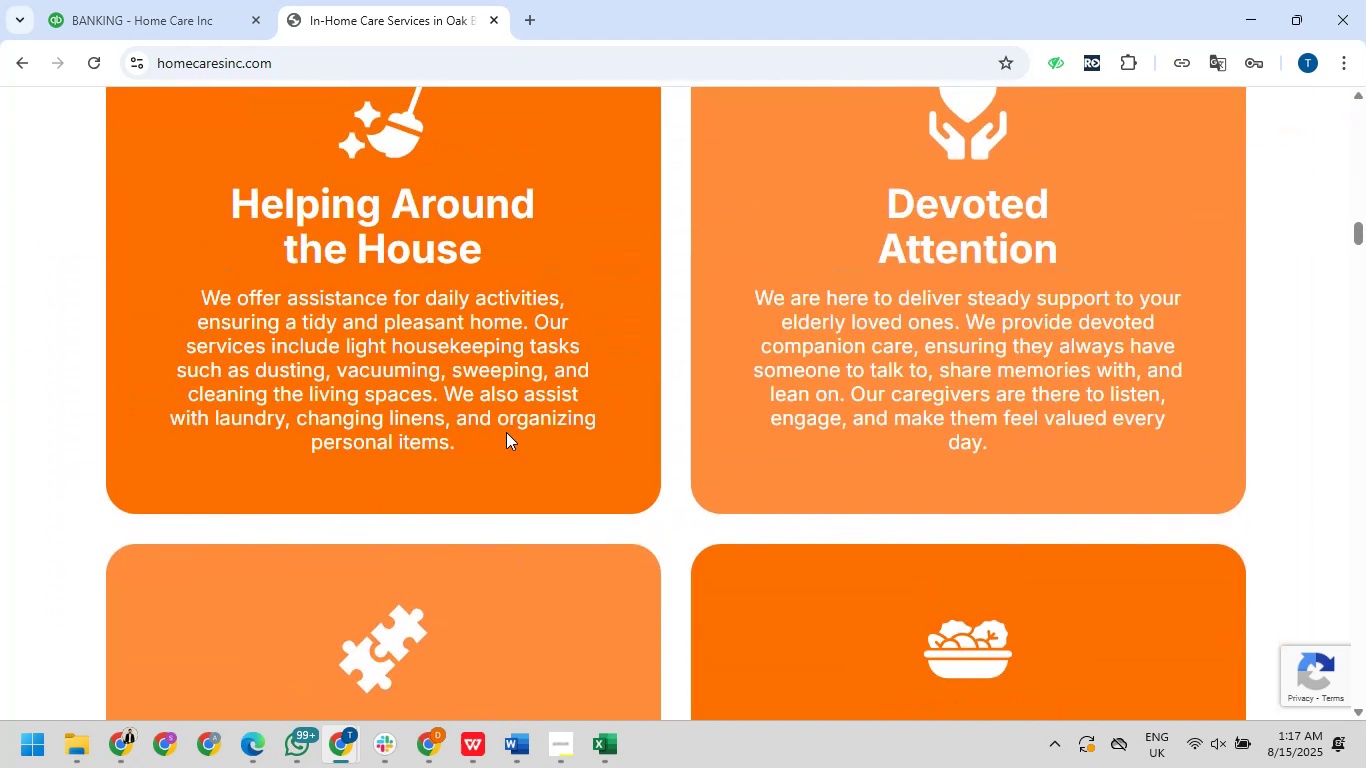 
scroll: coordinate [506, 432], scroll_direction: down, amount: 7.0
 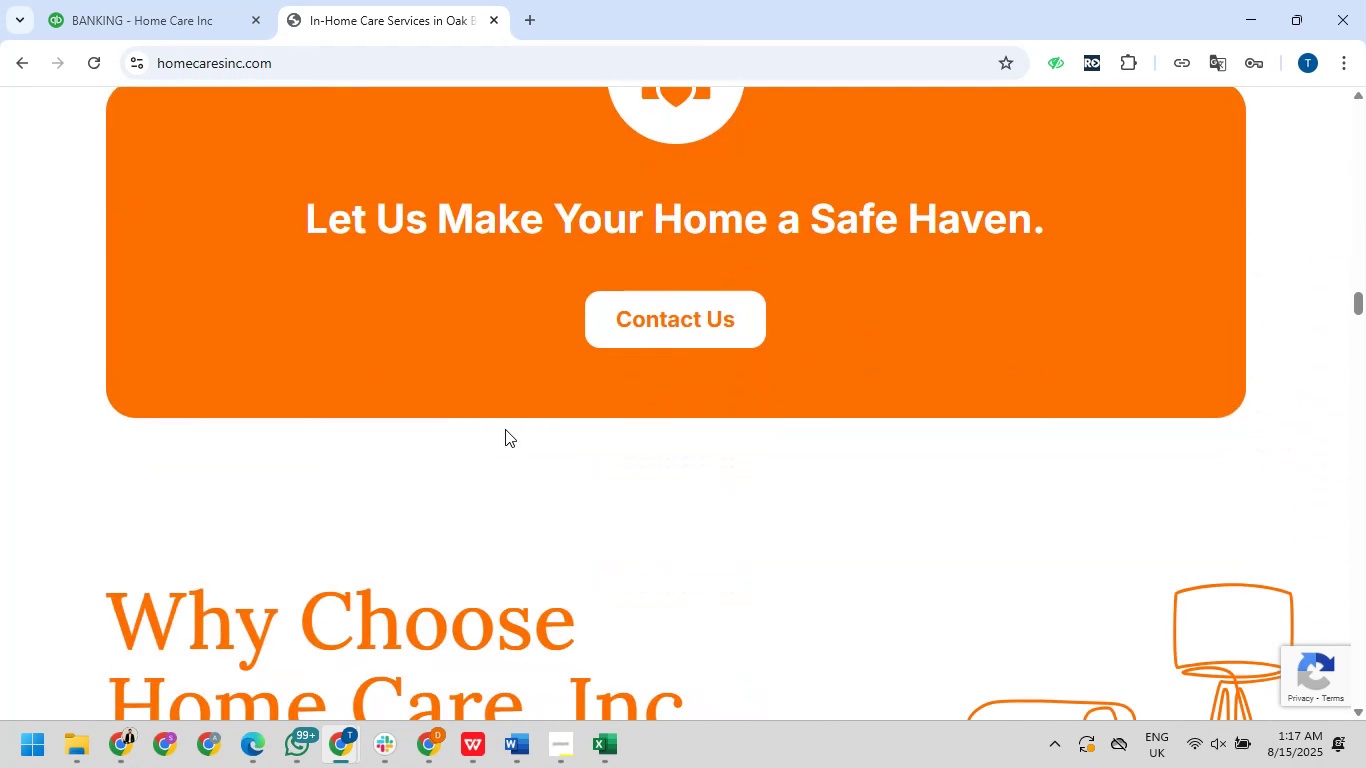 
scroll: coordinate [480, 420], scroll_direction: up, amount: 57.0
 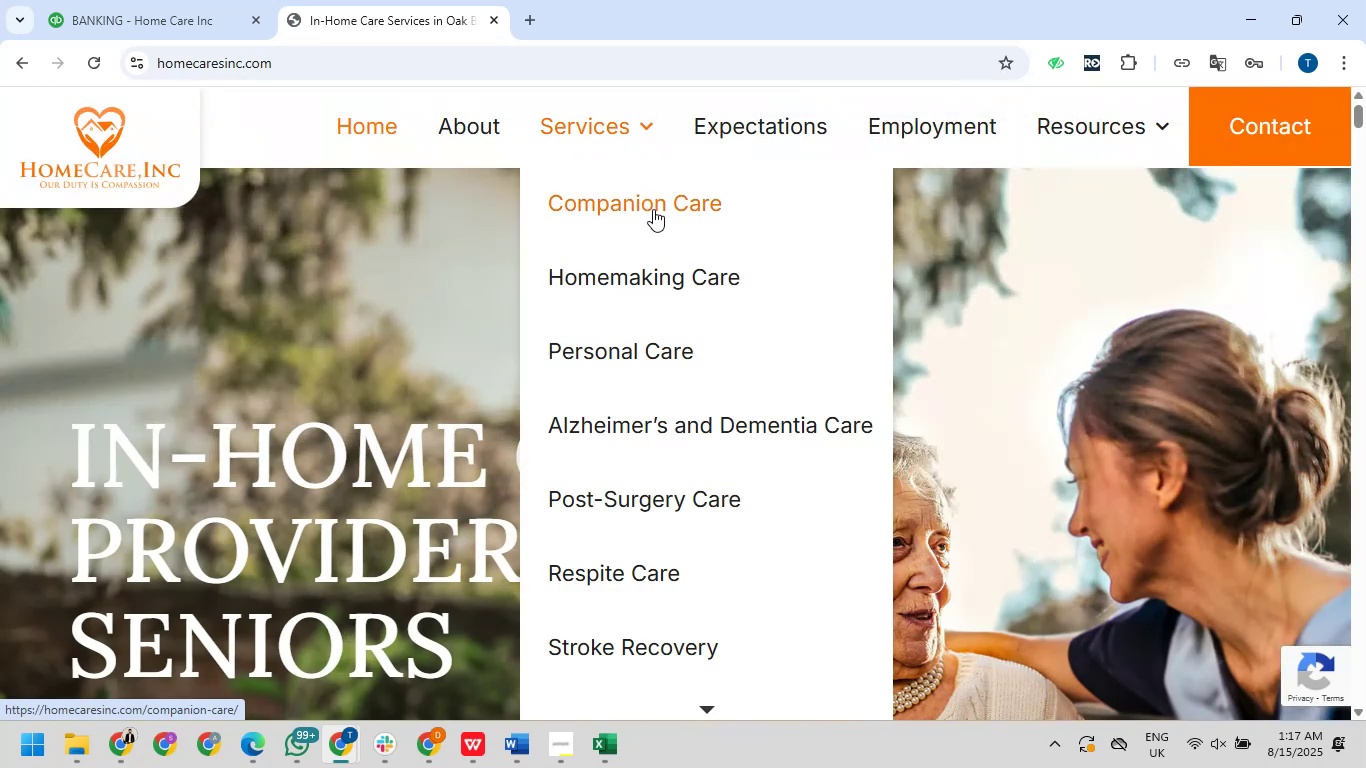 
scroll: coordinate [683, 354], scroll_direction: down, amount: 4.0
 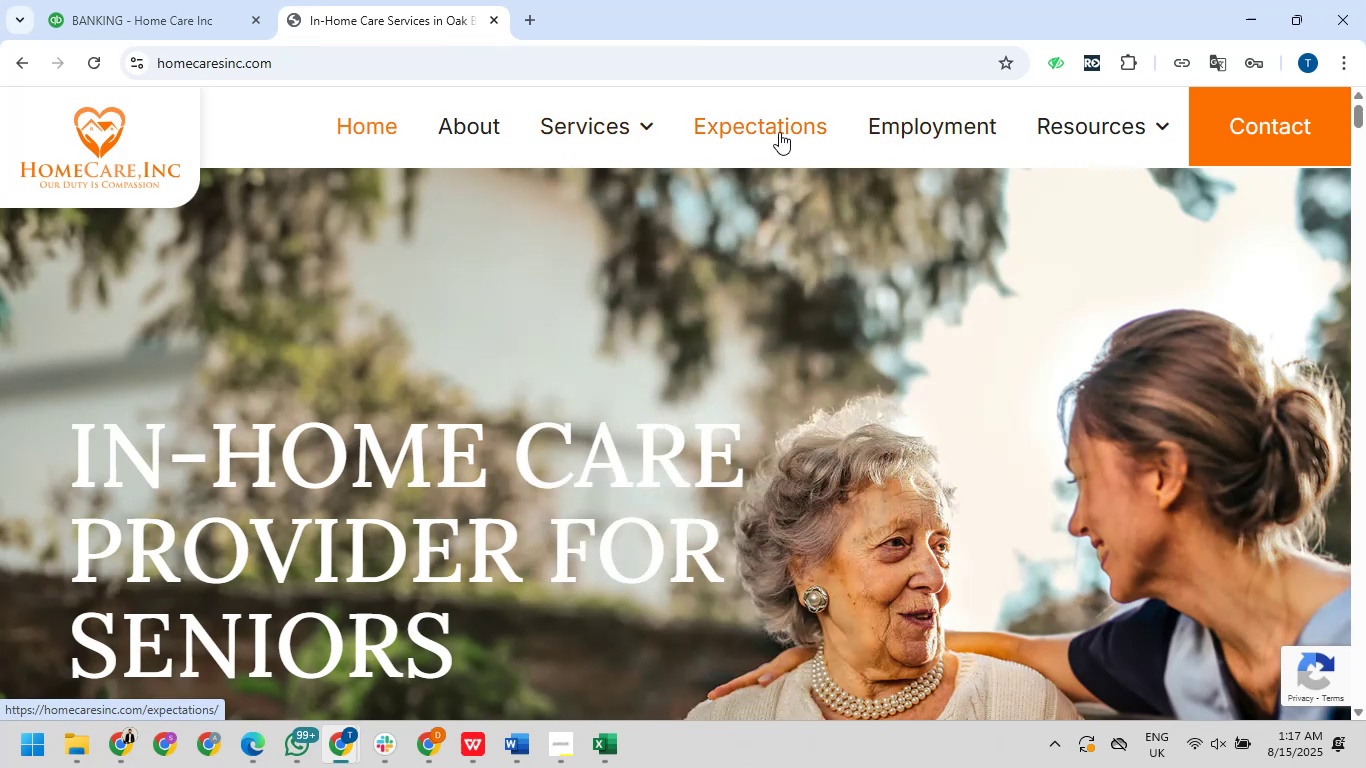 
wait(8.91)
 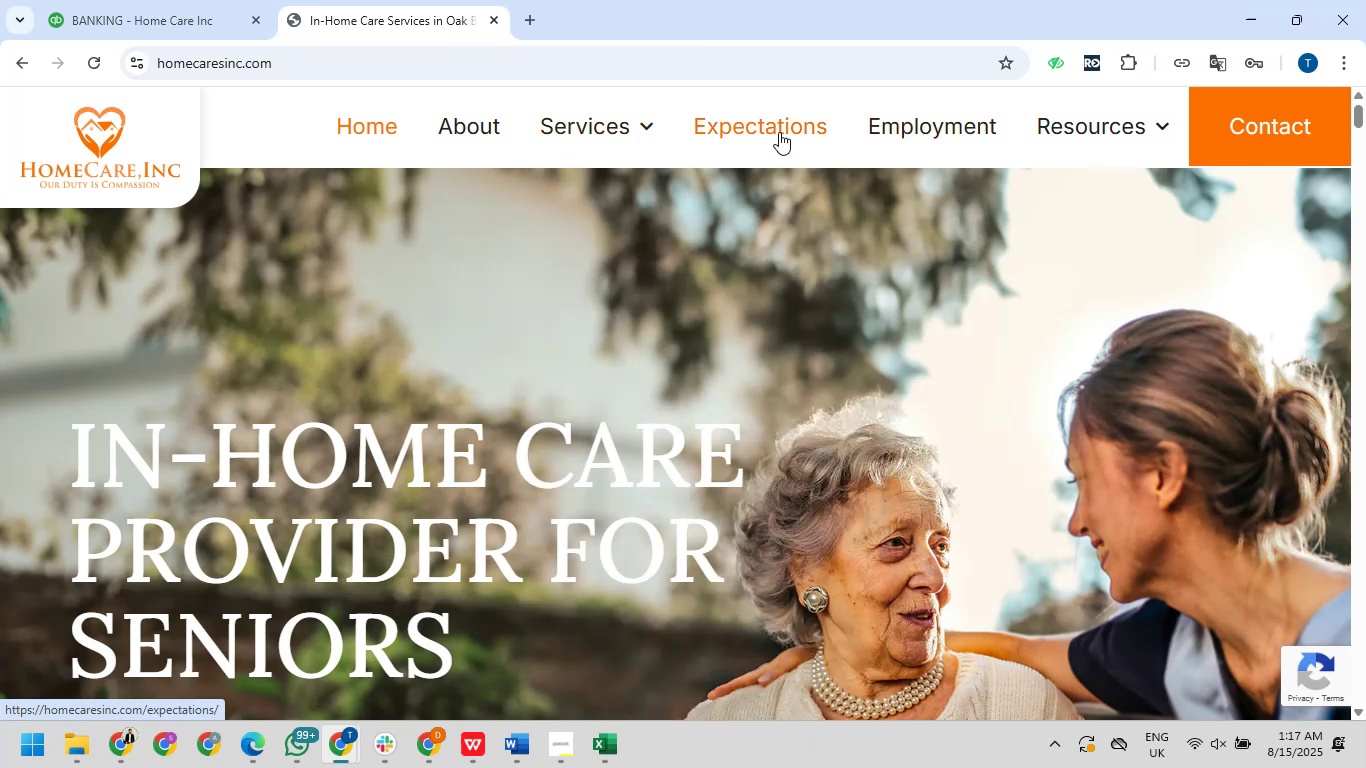 
left_click([152, 16])
 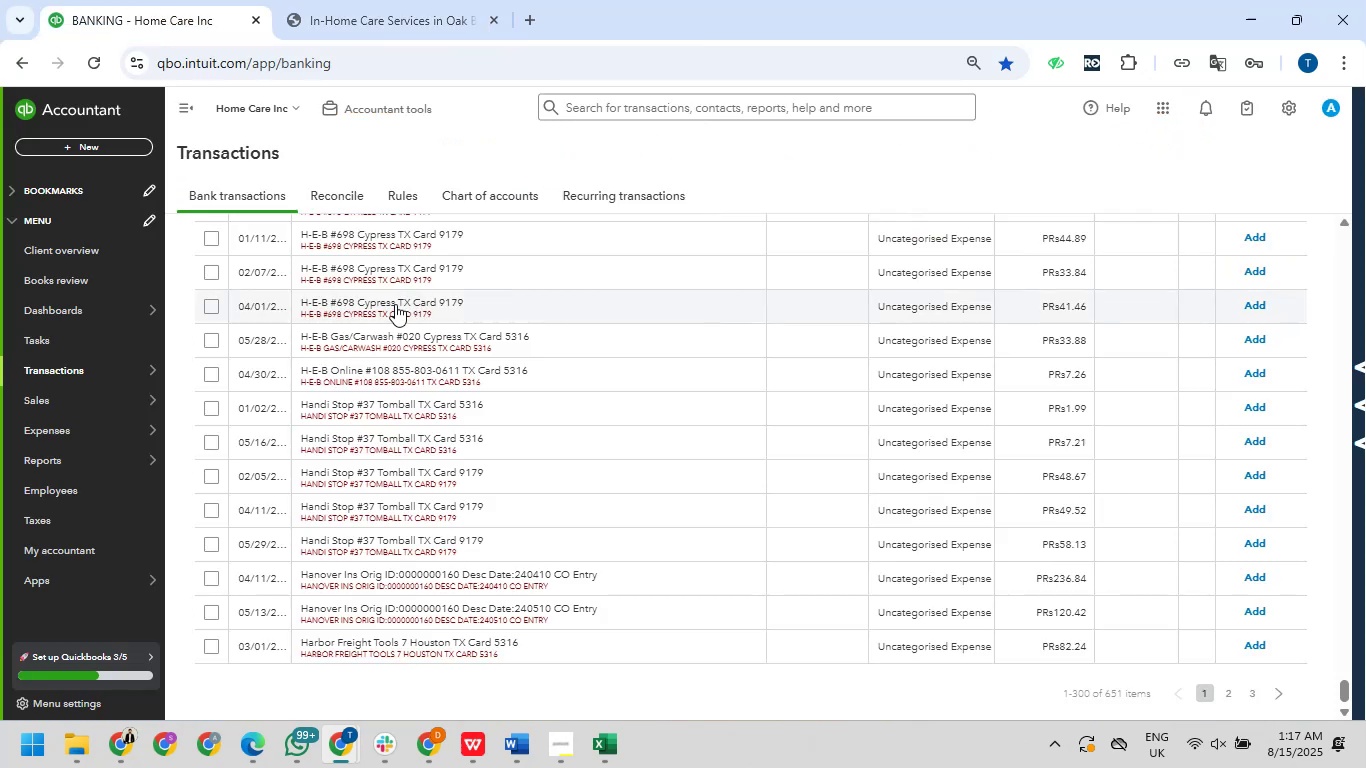 
scroll: coordinate [360, 273], scroll_direction: up, amount: 105.0
 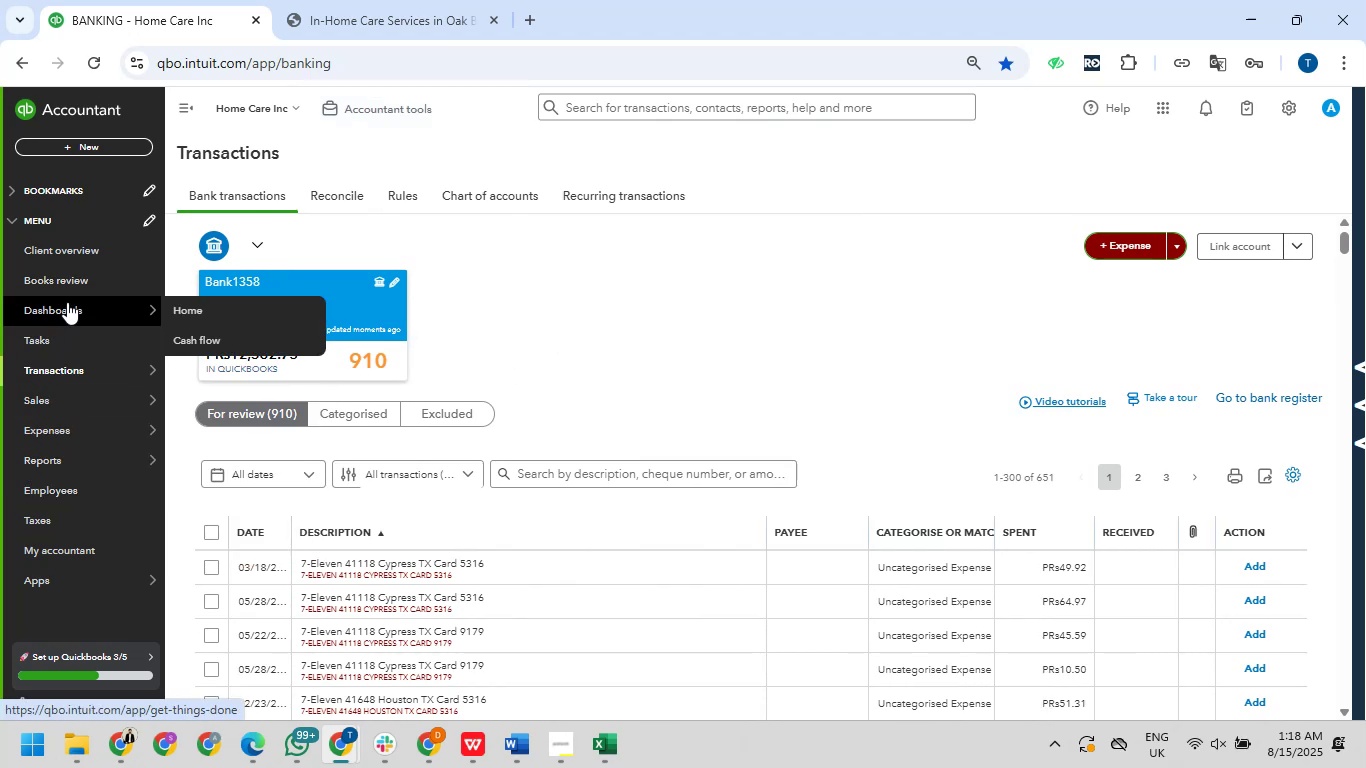 
wait(23.72)
 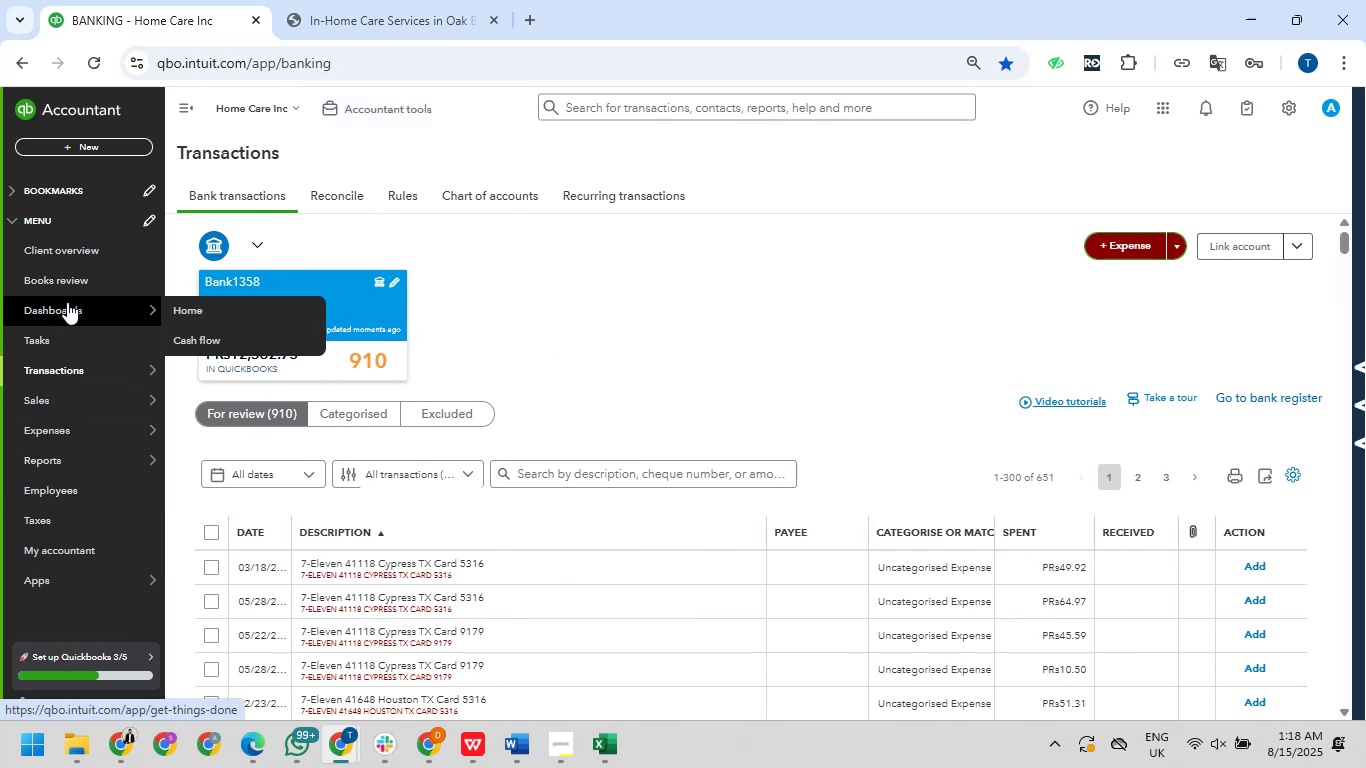 
left_click([184, 464])
 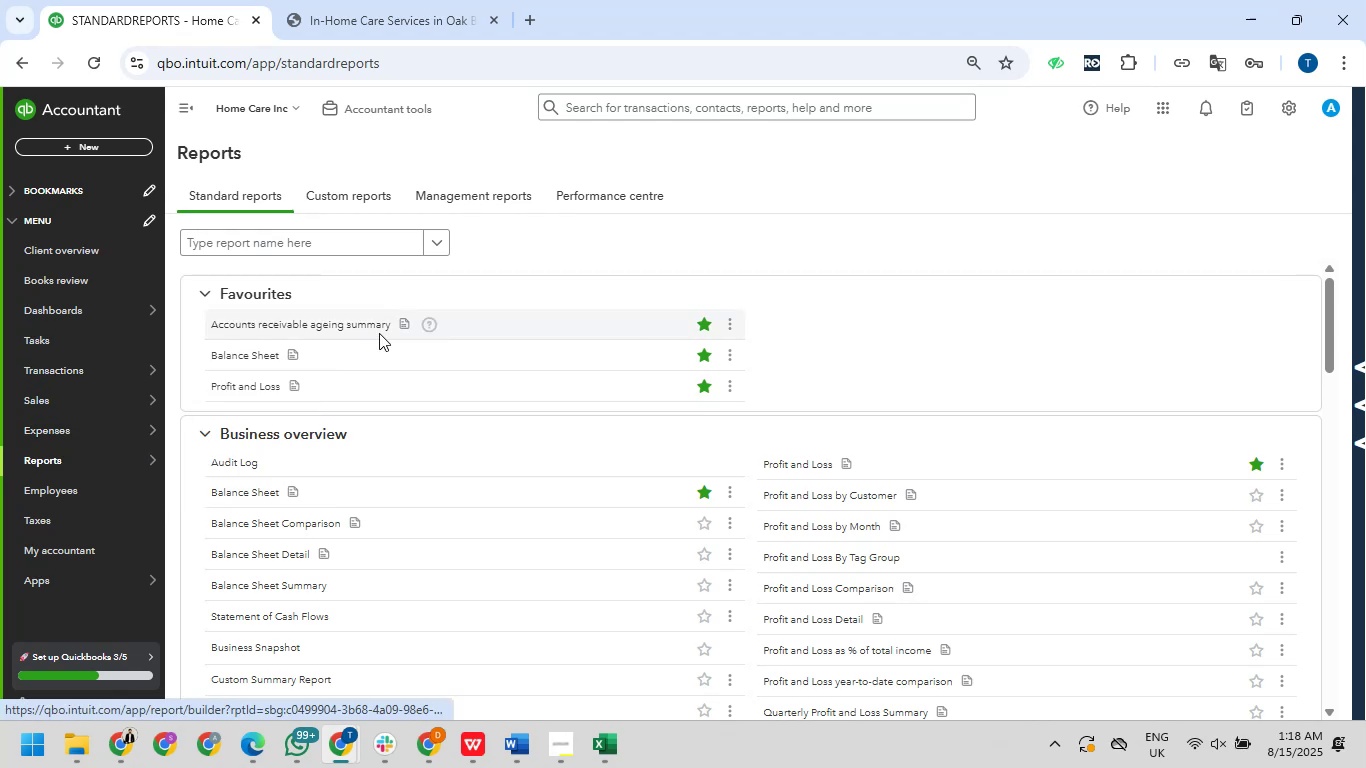 
wait(38.05)
 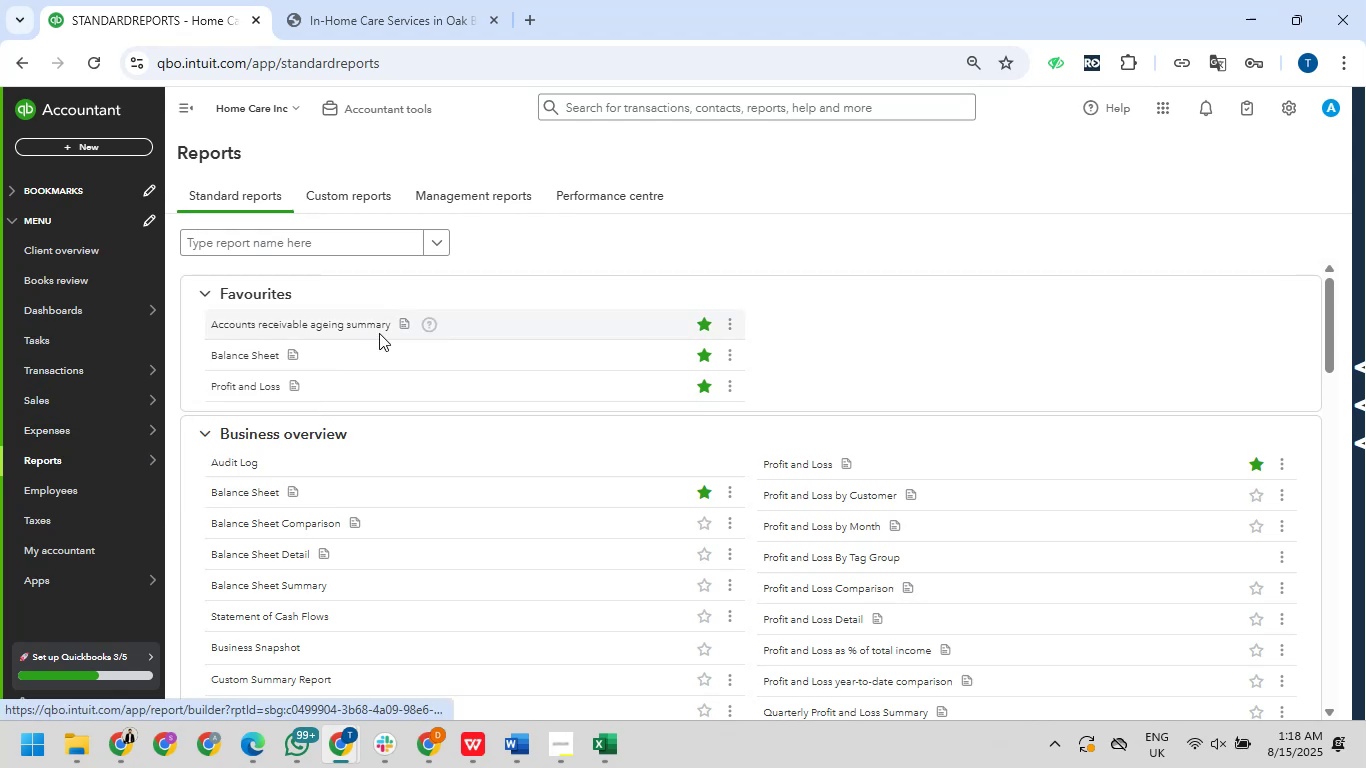 
left_click([235, 353])
 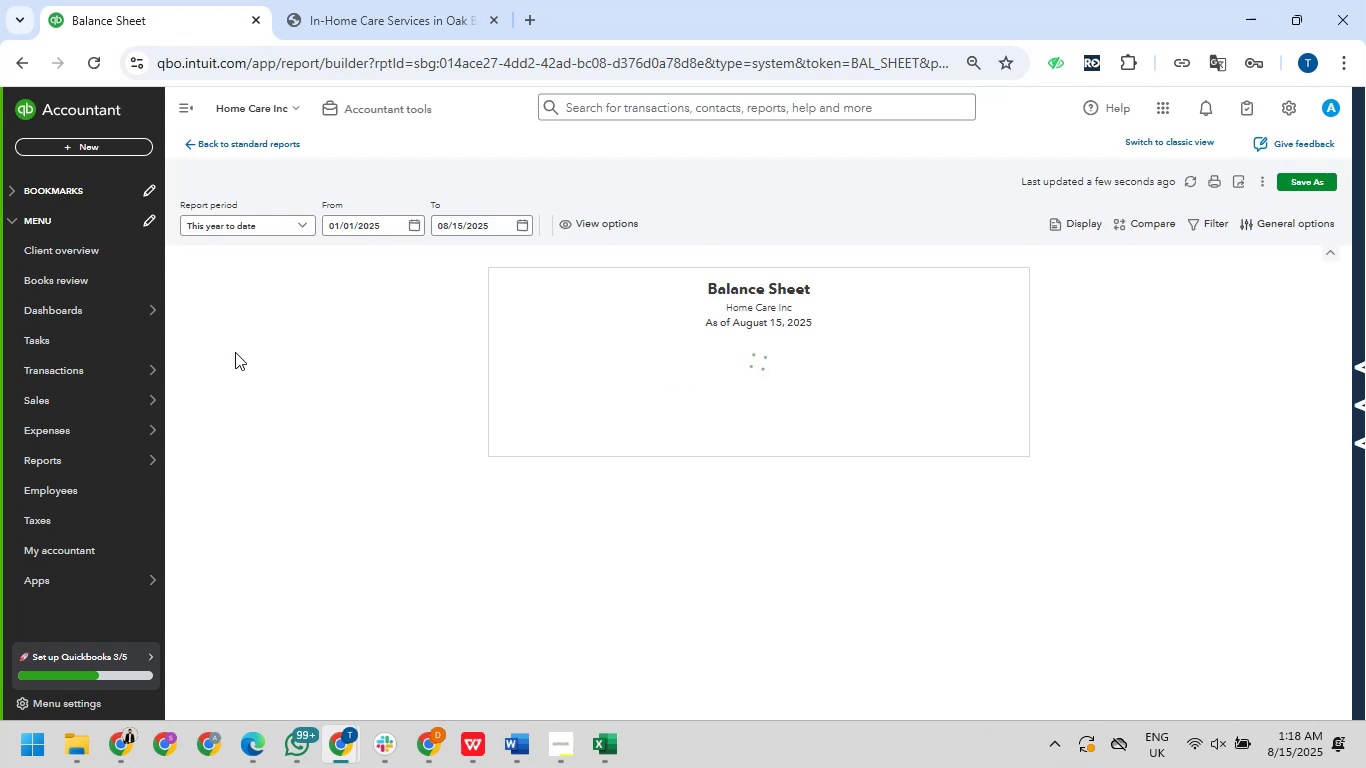 
wait(10.1)
 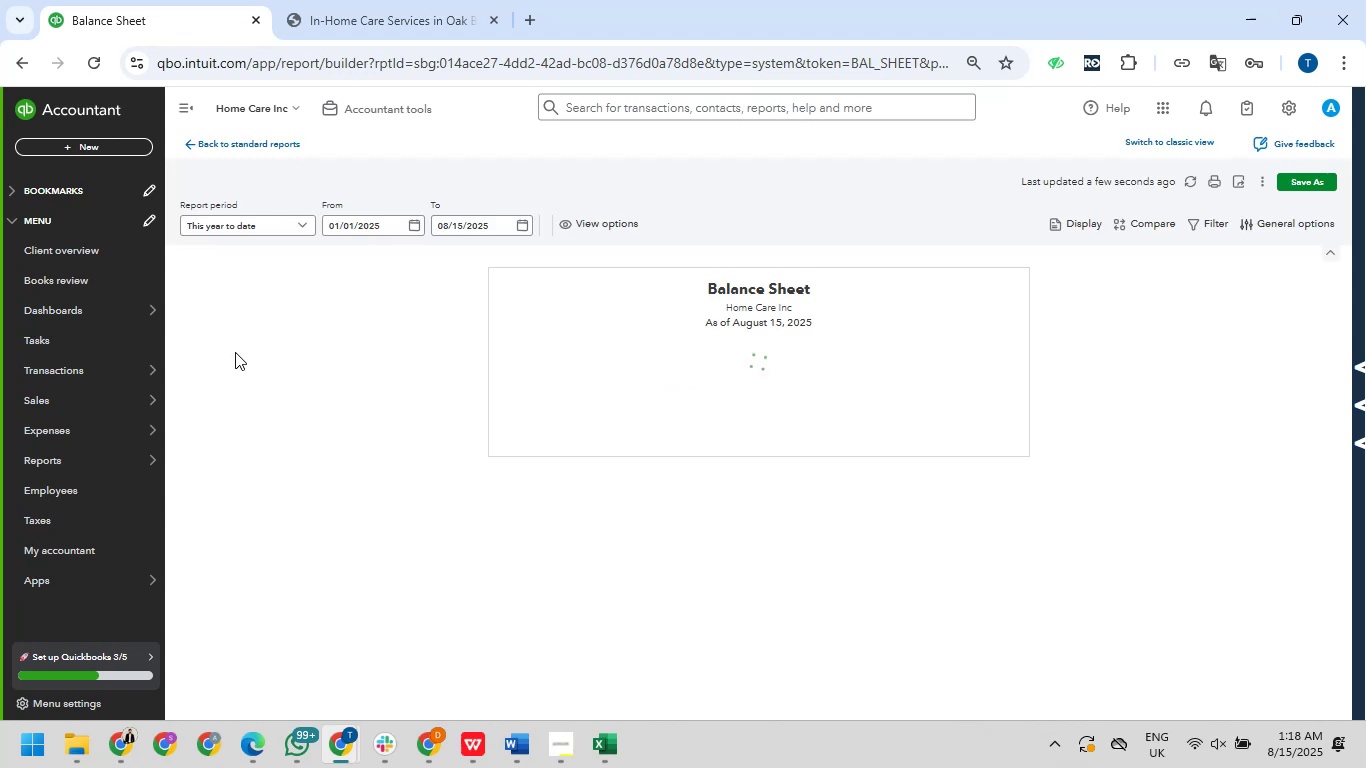 
left_click([408, 226])
 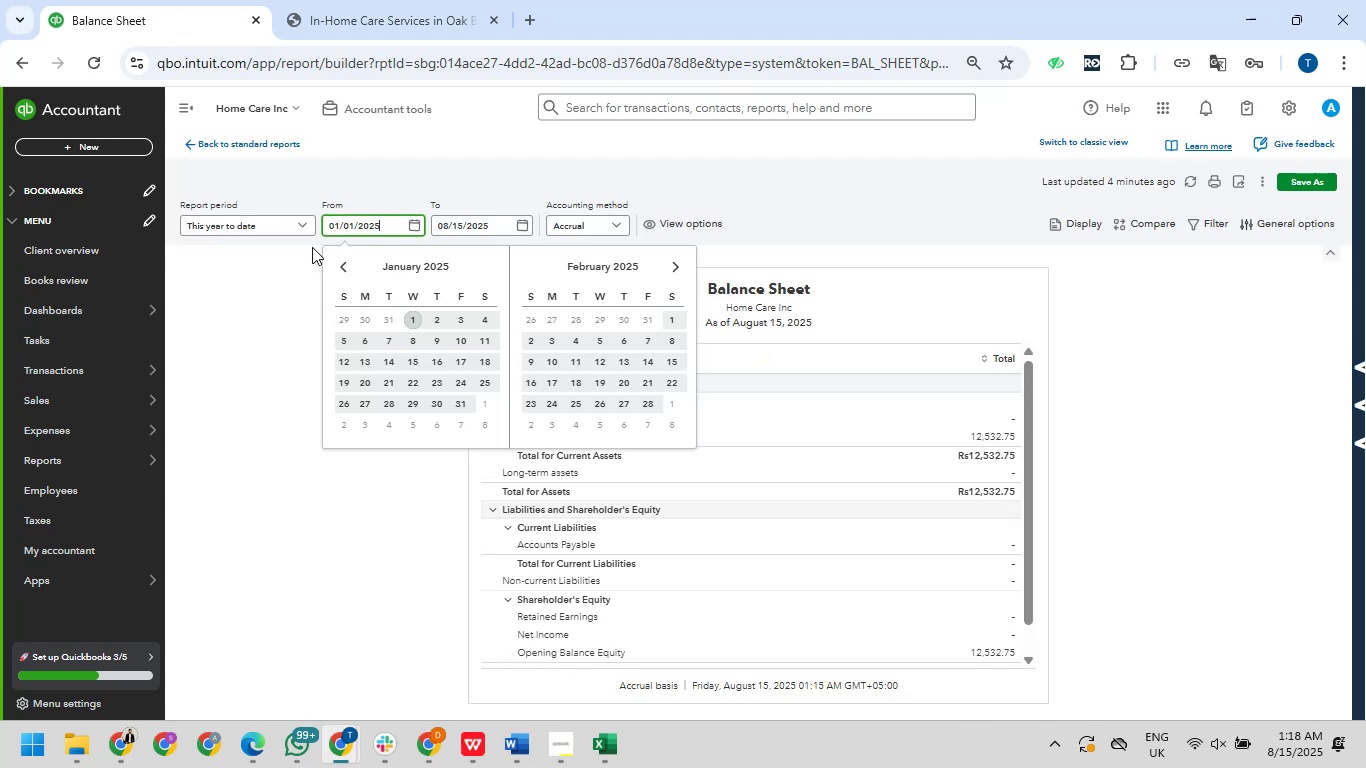 
left_click([295, 228])
 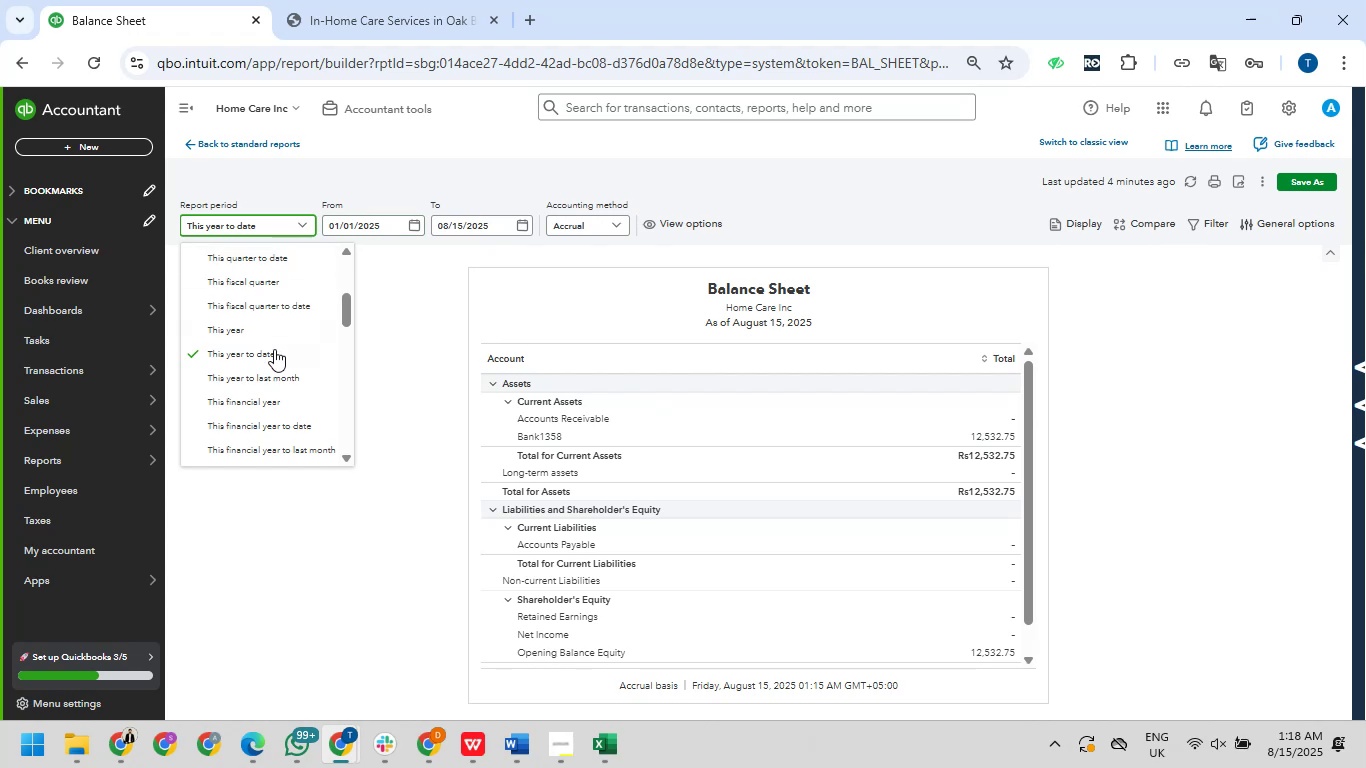 
scroll: coordinate [264, 343], scroll_direction: down, amount: 14.0
 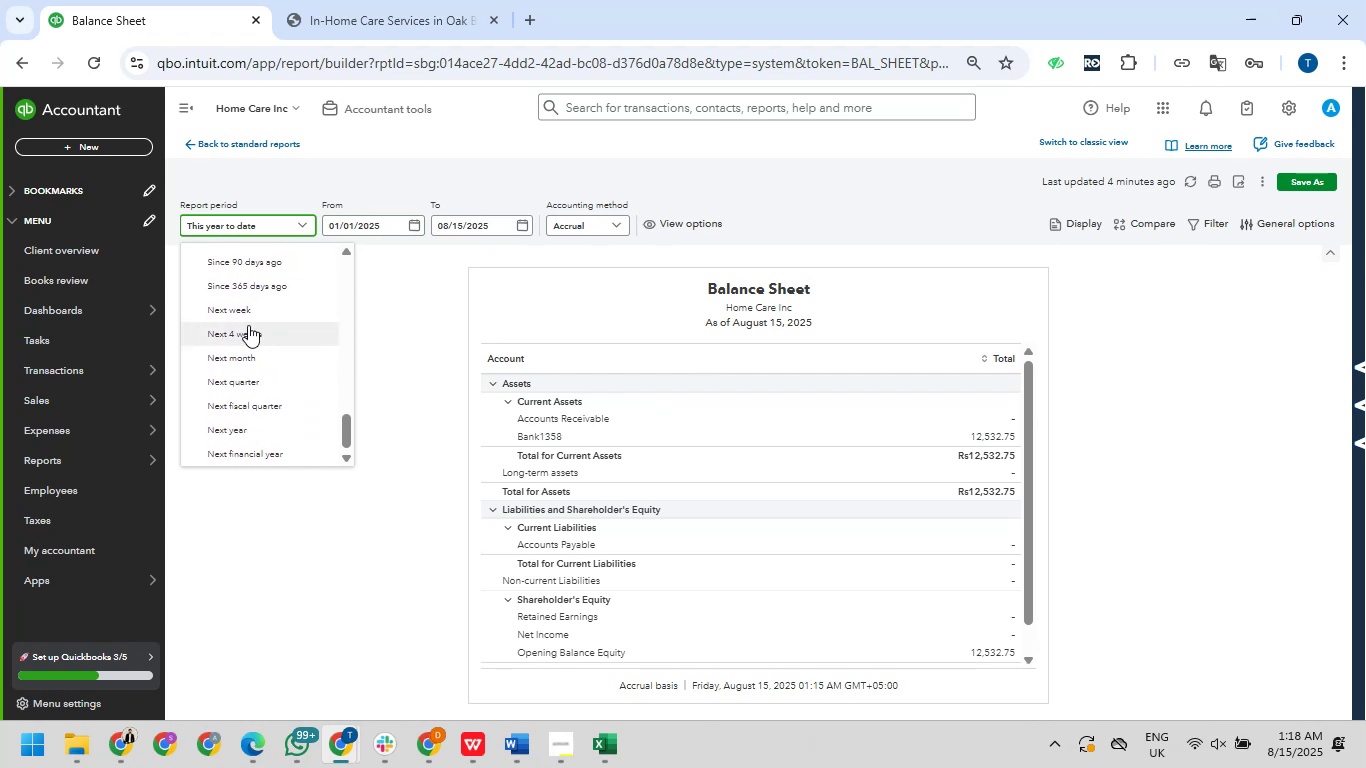 
scroll: coordinate [248, 325], scroll_direction: up, amount: 4.0
 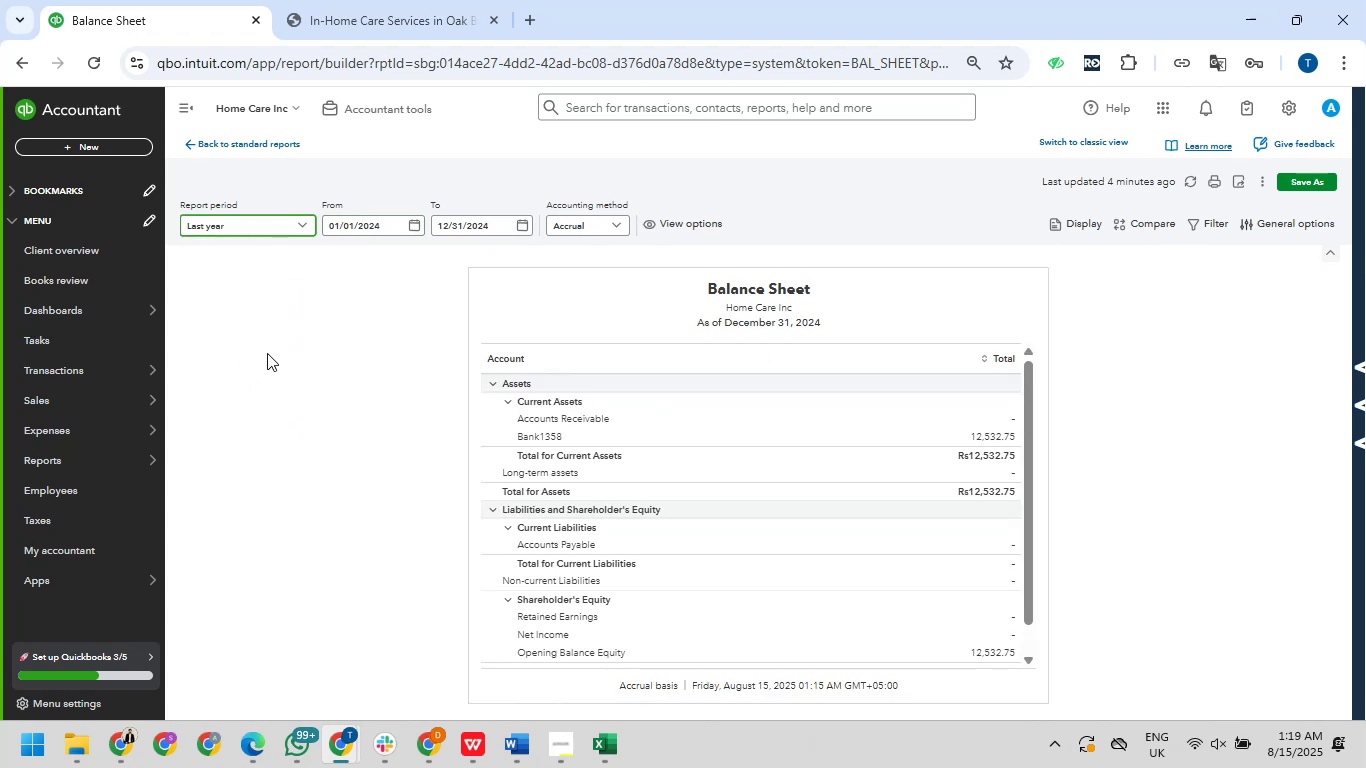 
wait(5.26)
 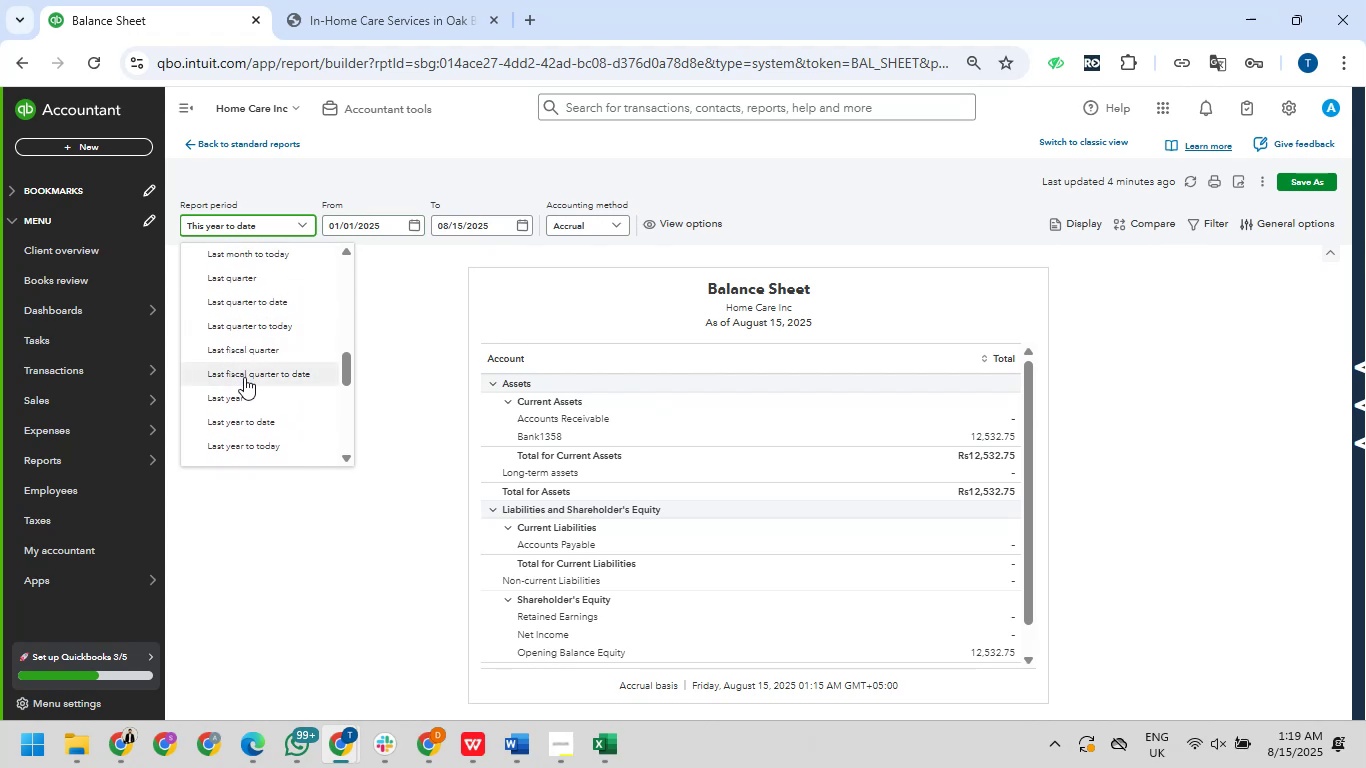 
scroll: coordinate [282, 351], scroll_direction: down, amount: 2.0
 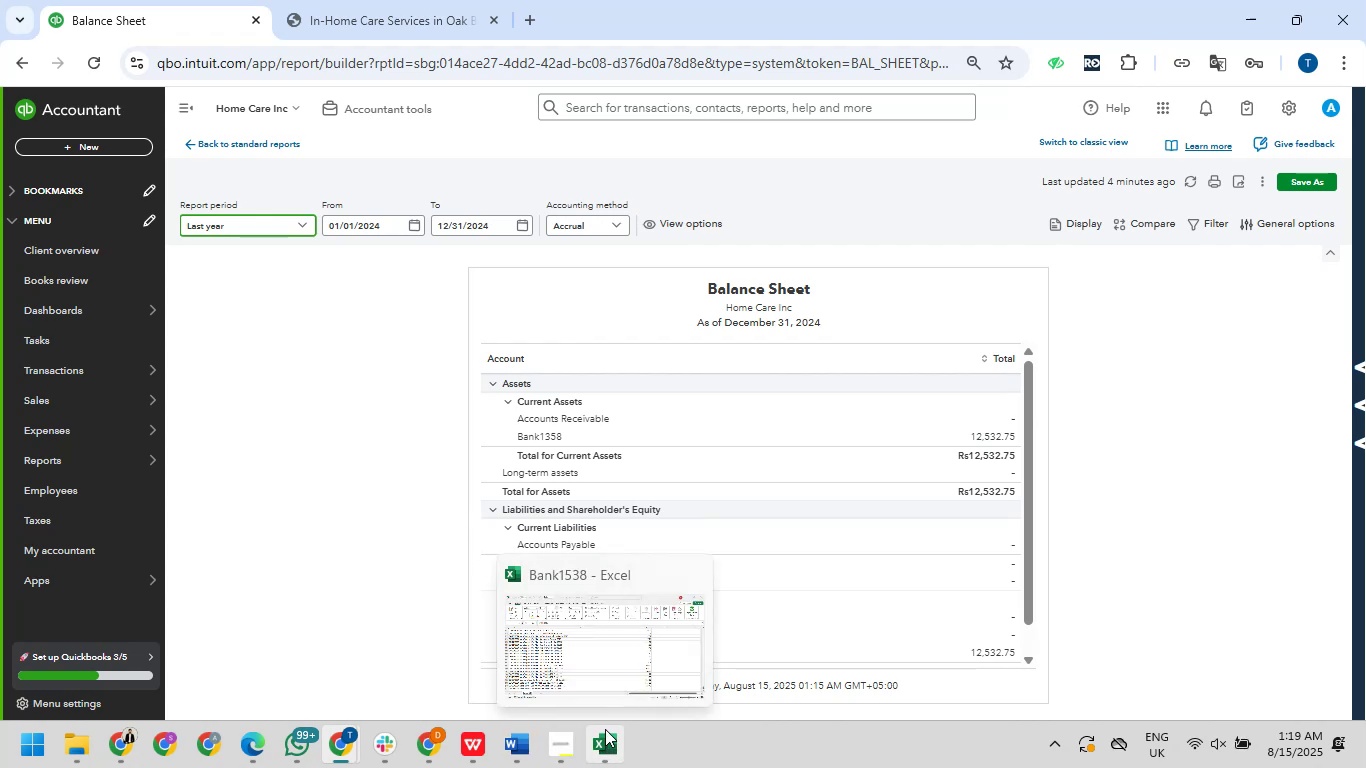 
left_click([591, 663])
 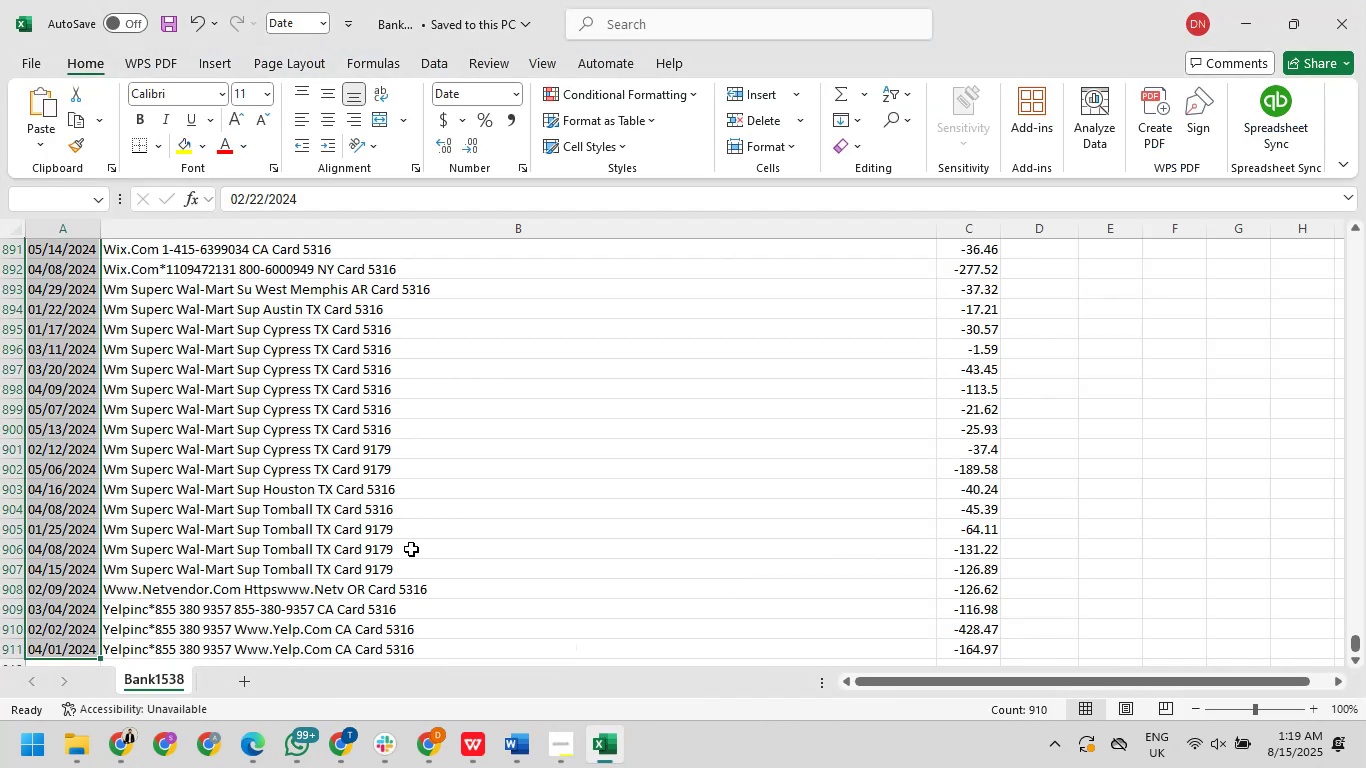 
scroll: coordinate [411, 549], scroll_direction: down, amount: 2.0
 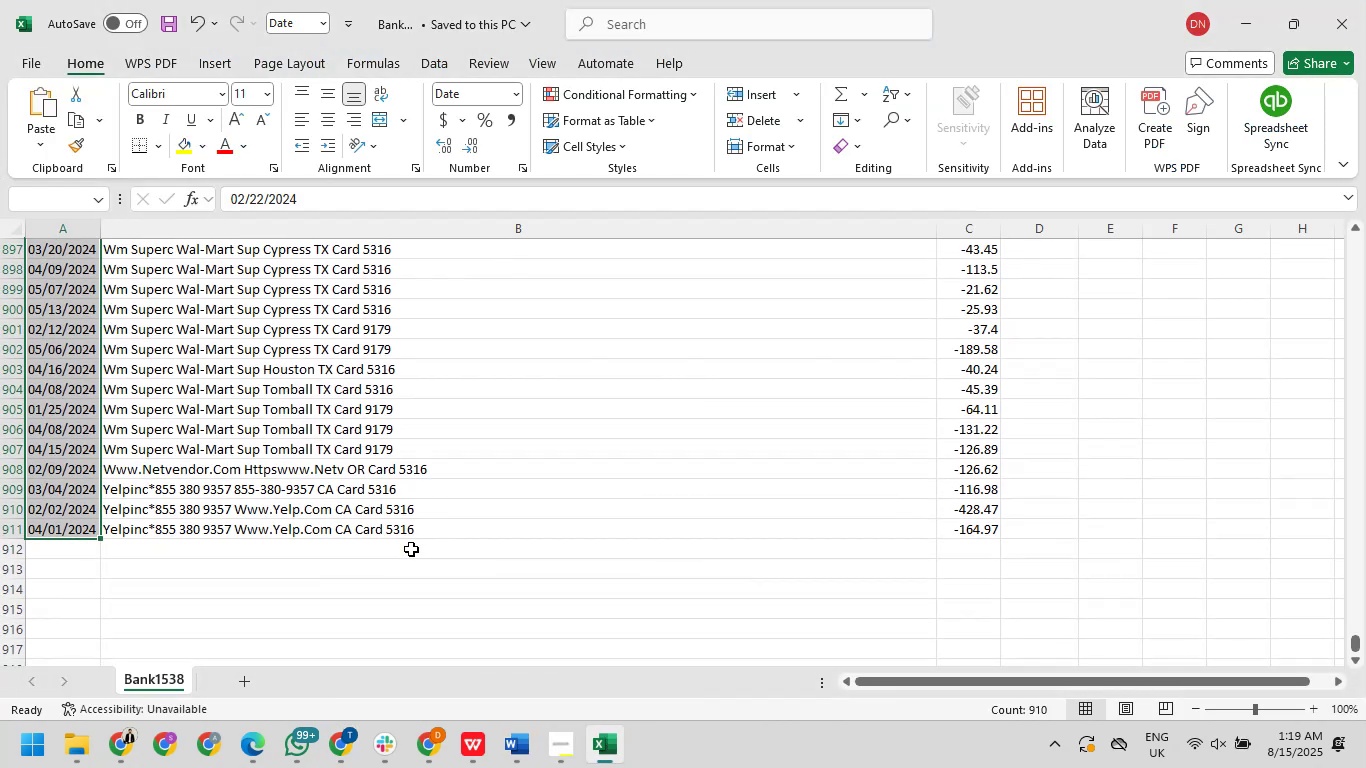 
scroll: coordinate [411, 549], scroll_direction: up, amount: 2.0
 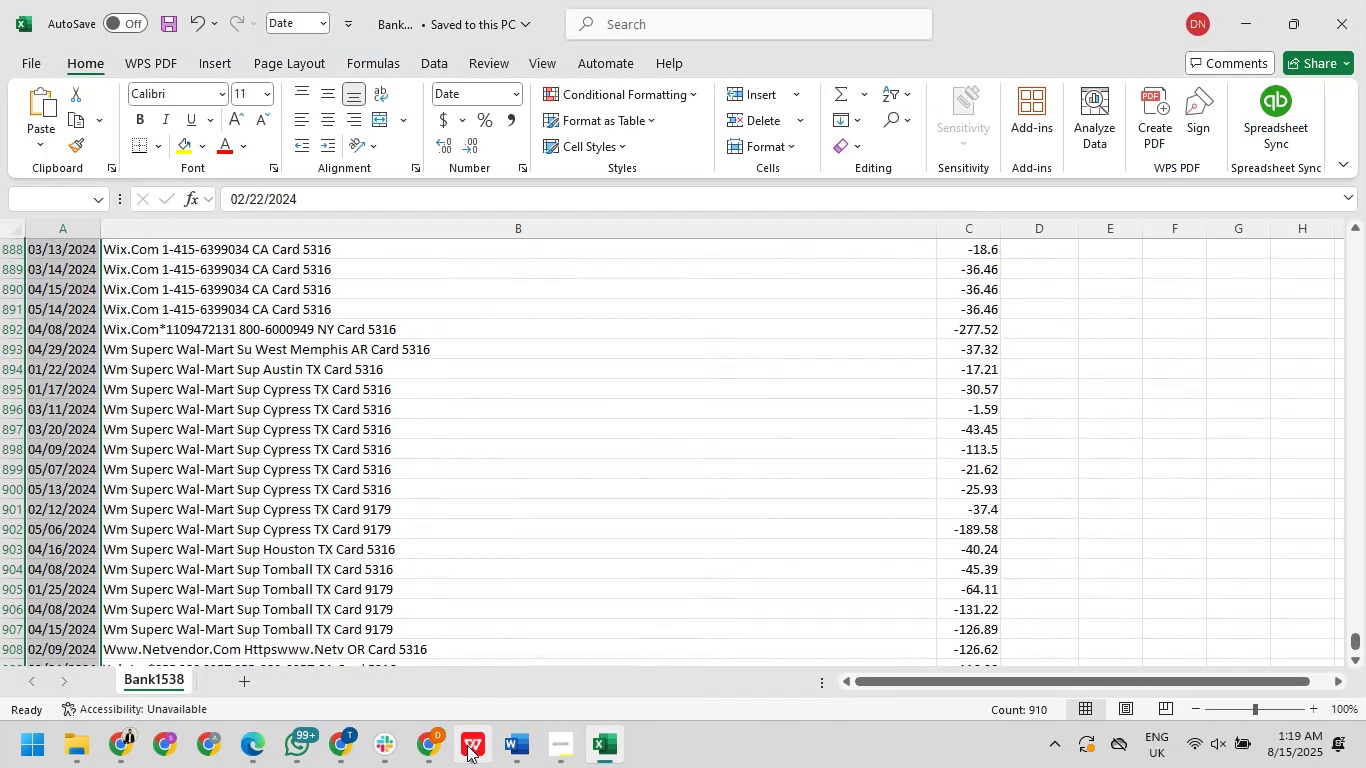 
scroll: coordinate [439, 527], scroll_direction: down, amount: 7.0
 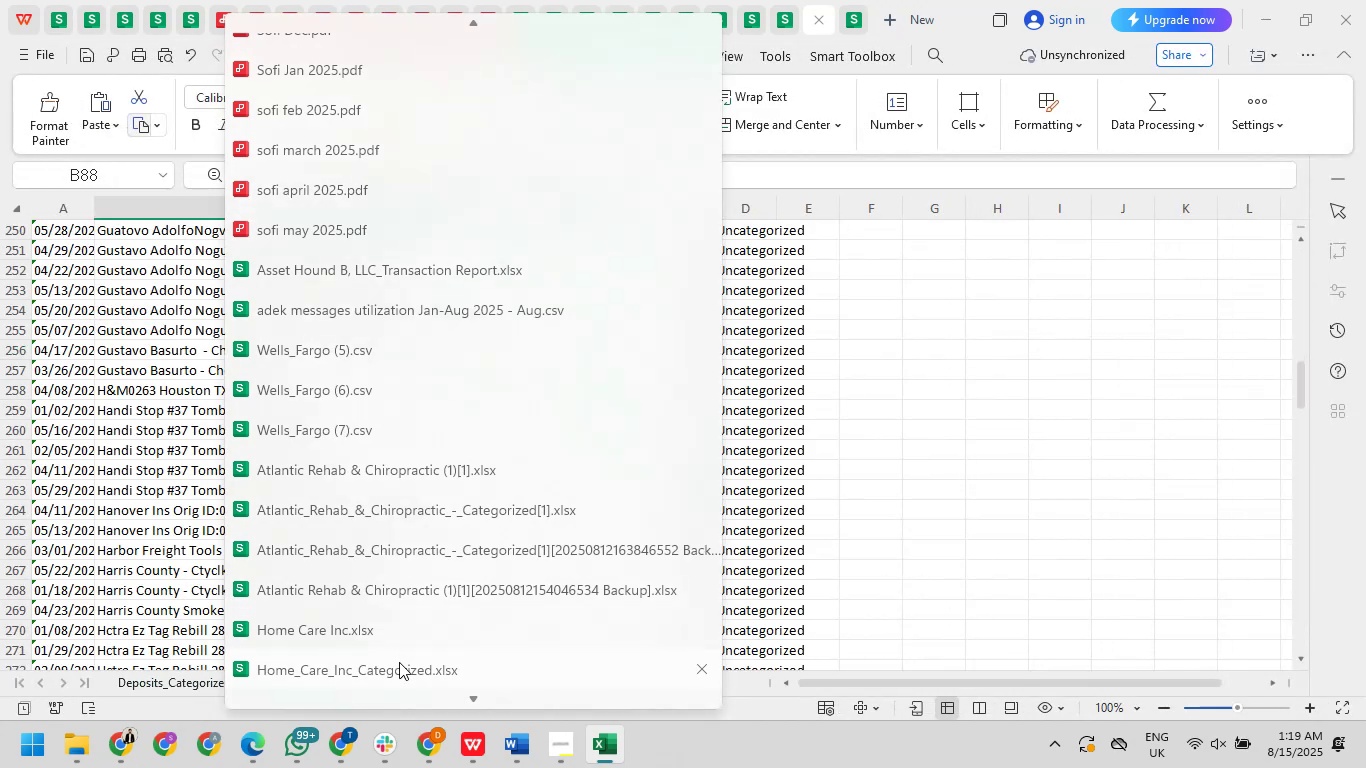 
left_click([399, 658])
 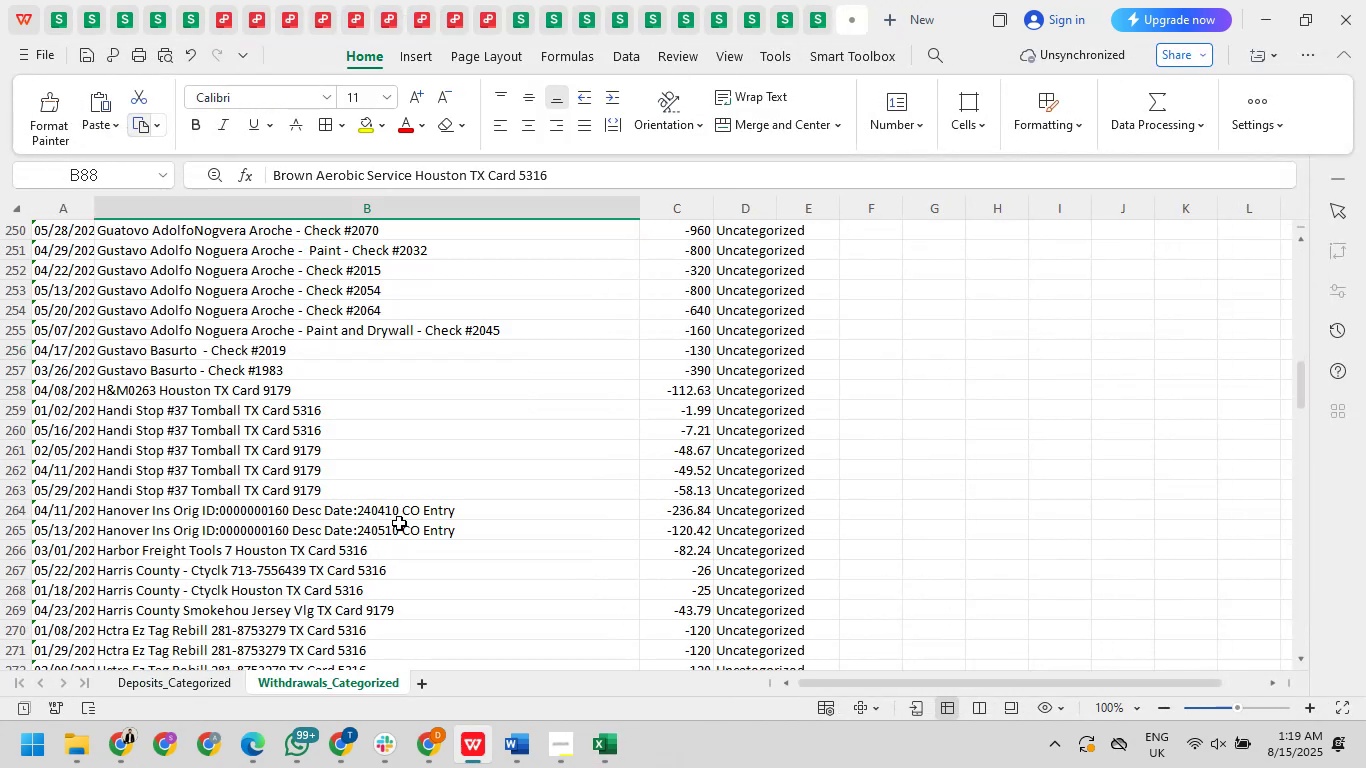 
scroll: coordinate [399, 522], scroll_direction: up, amount: 4.0
 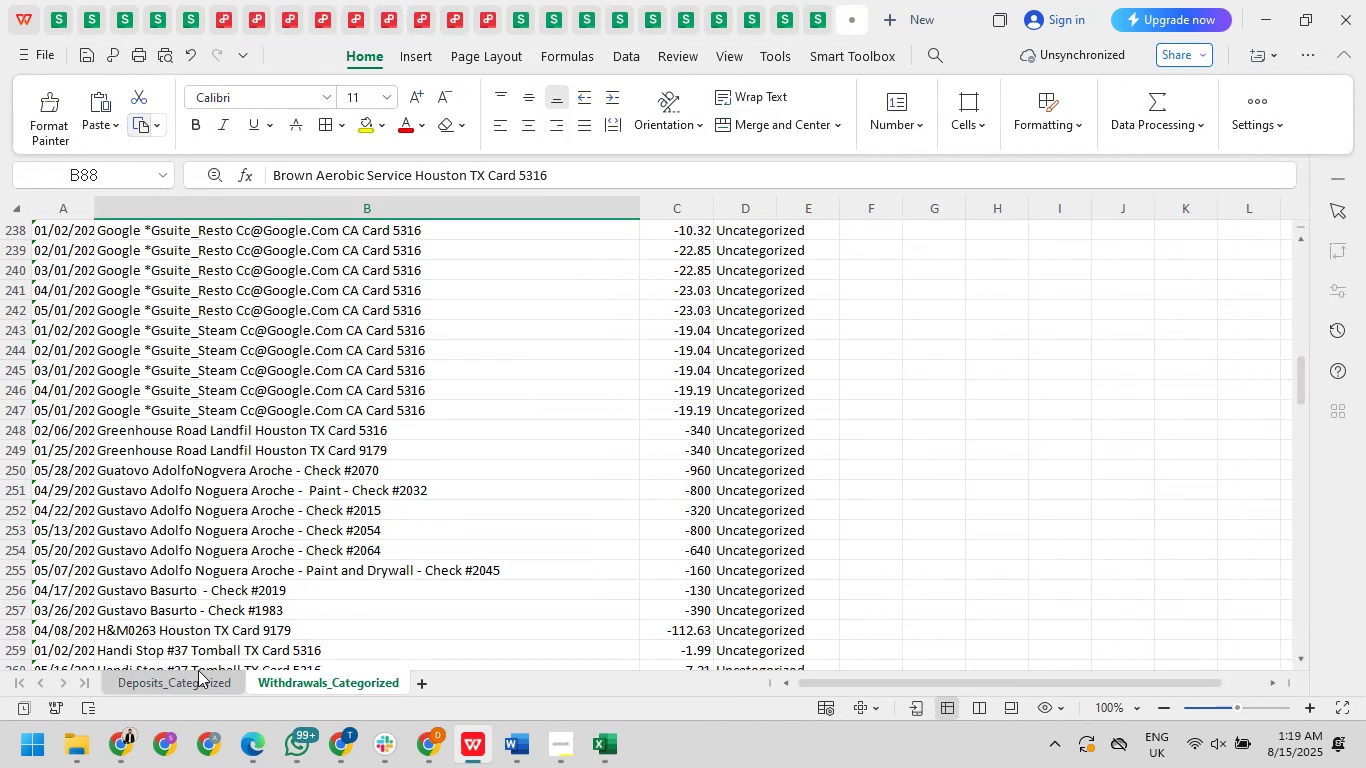 
left_click([198, 670])
 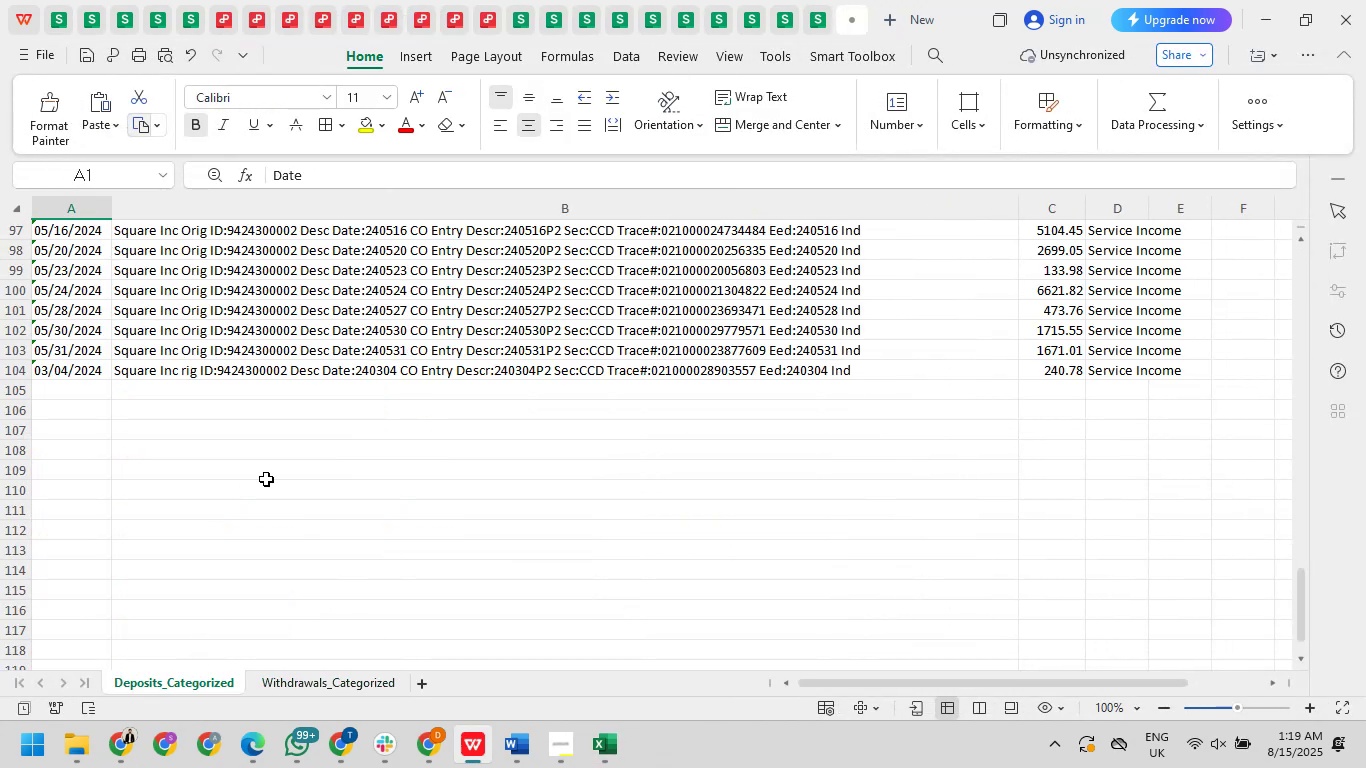 
scroll: coordinate [282, 474], scroll_direction: up, amount: 2.0
 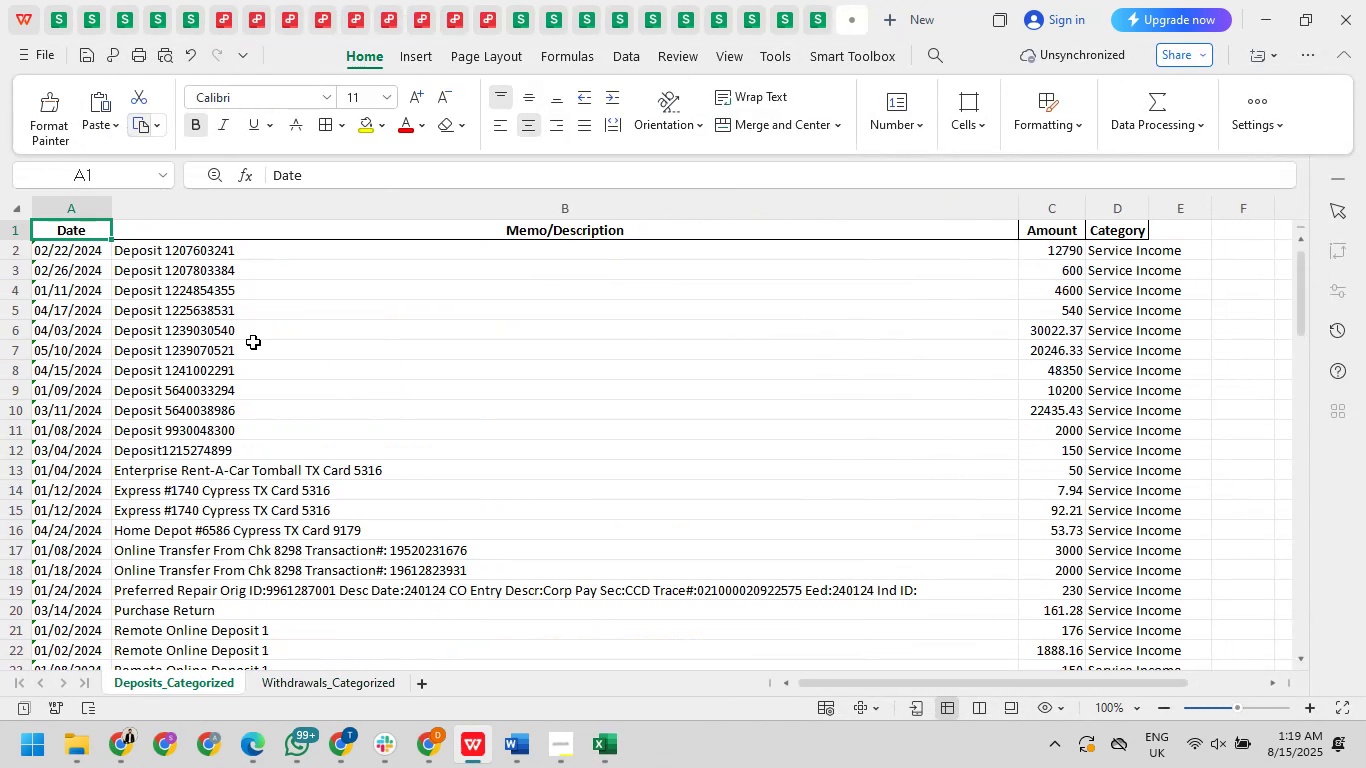 
scroll: coordinate [253, 347], scroll_direction: down, amount: 1.0
 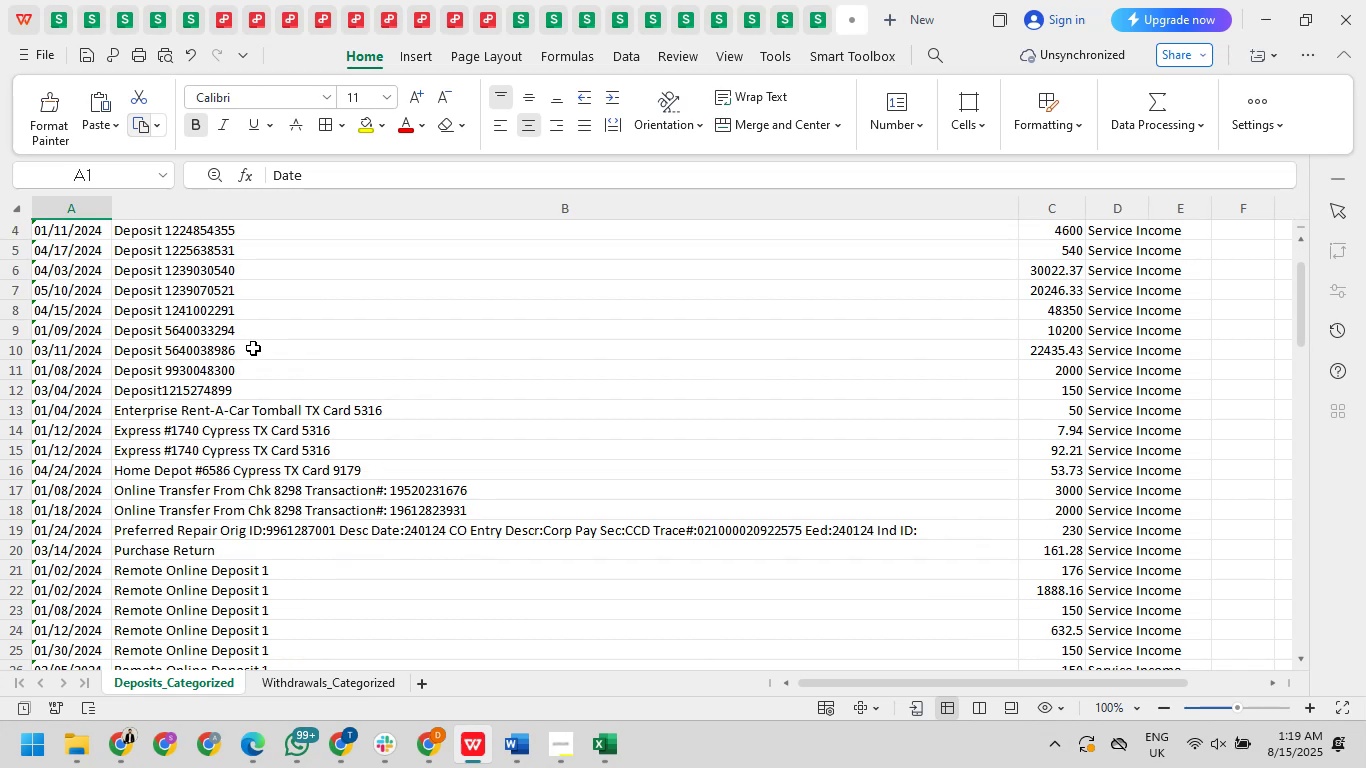 
scroll: coordinate [253, 349], scroll_direction: up, amount: 2.0
 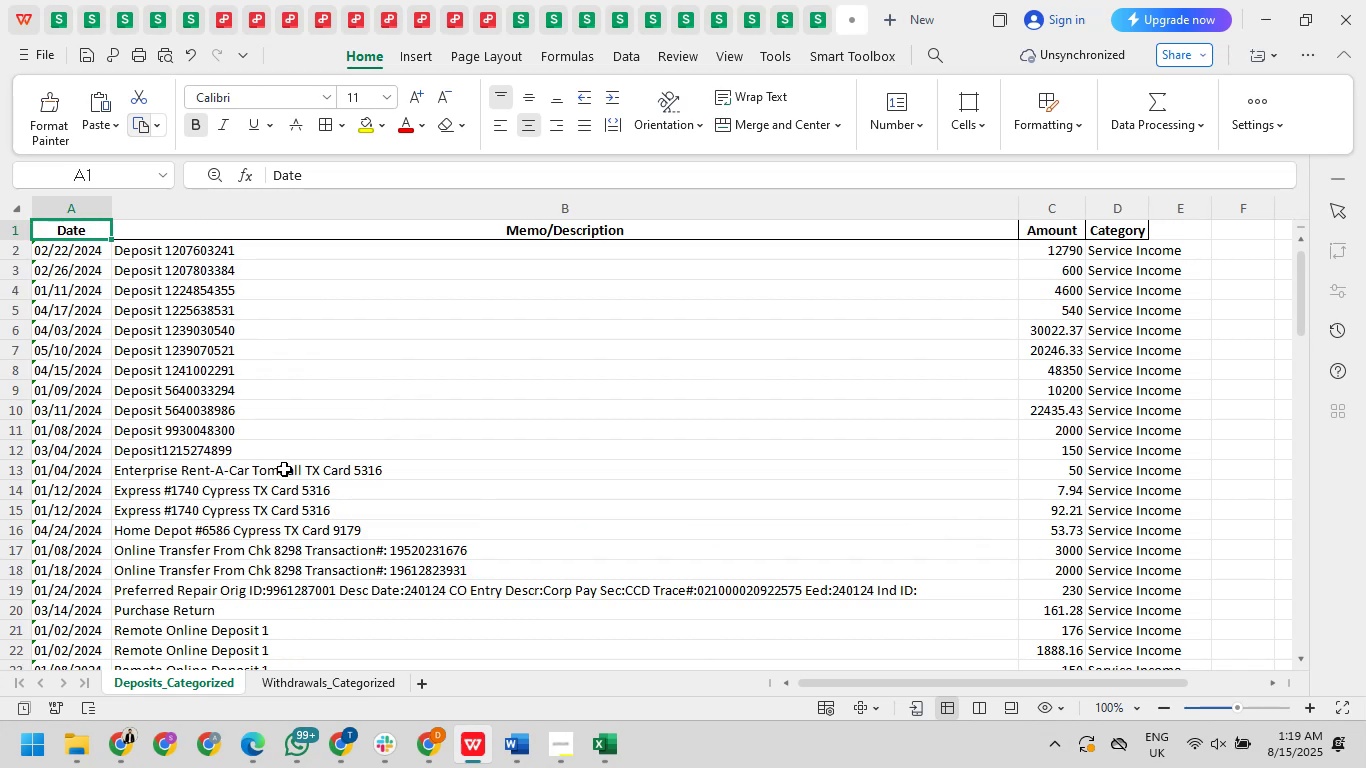 
left_click([284, 466])
 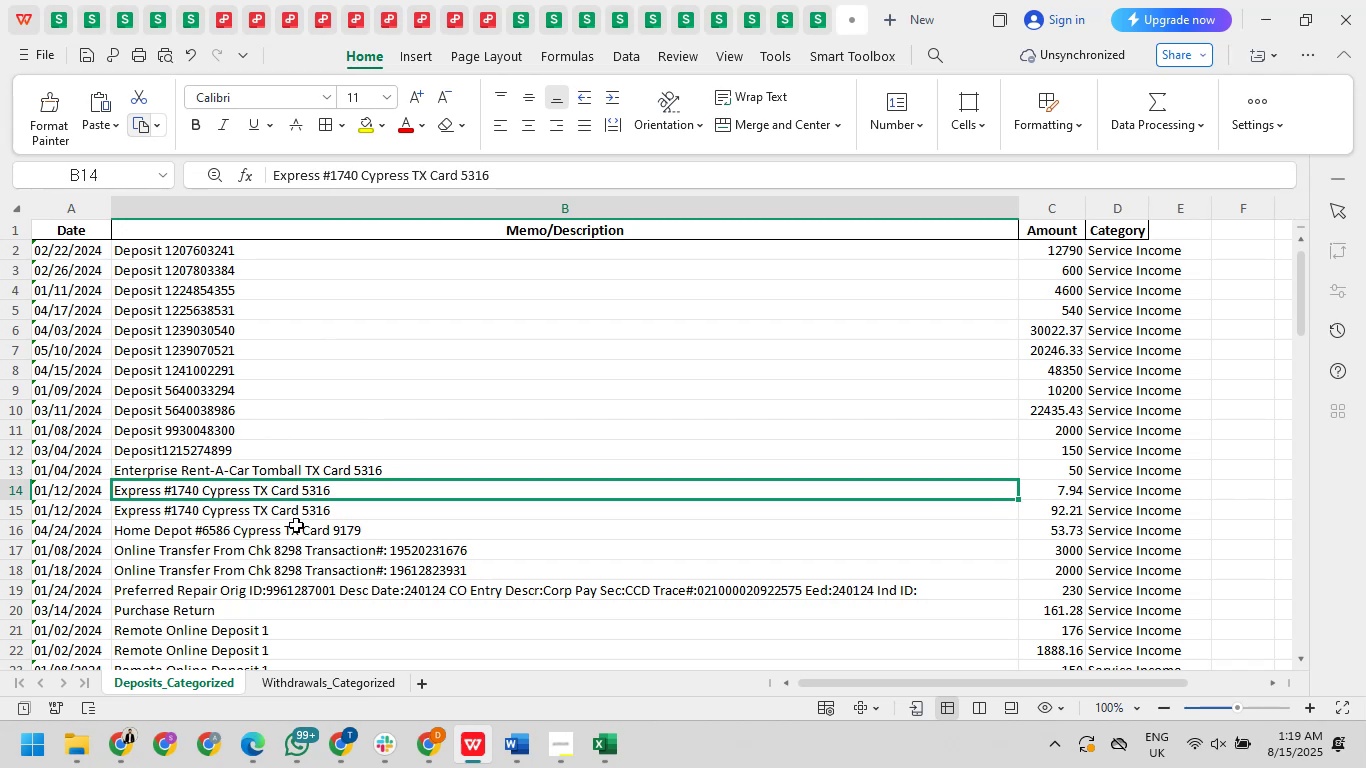 
left_click([296, 520])
 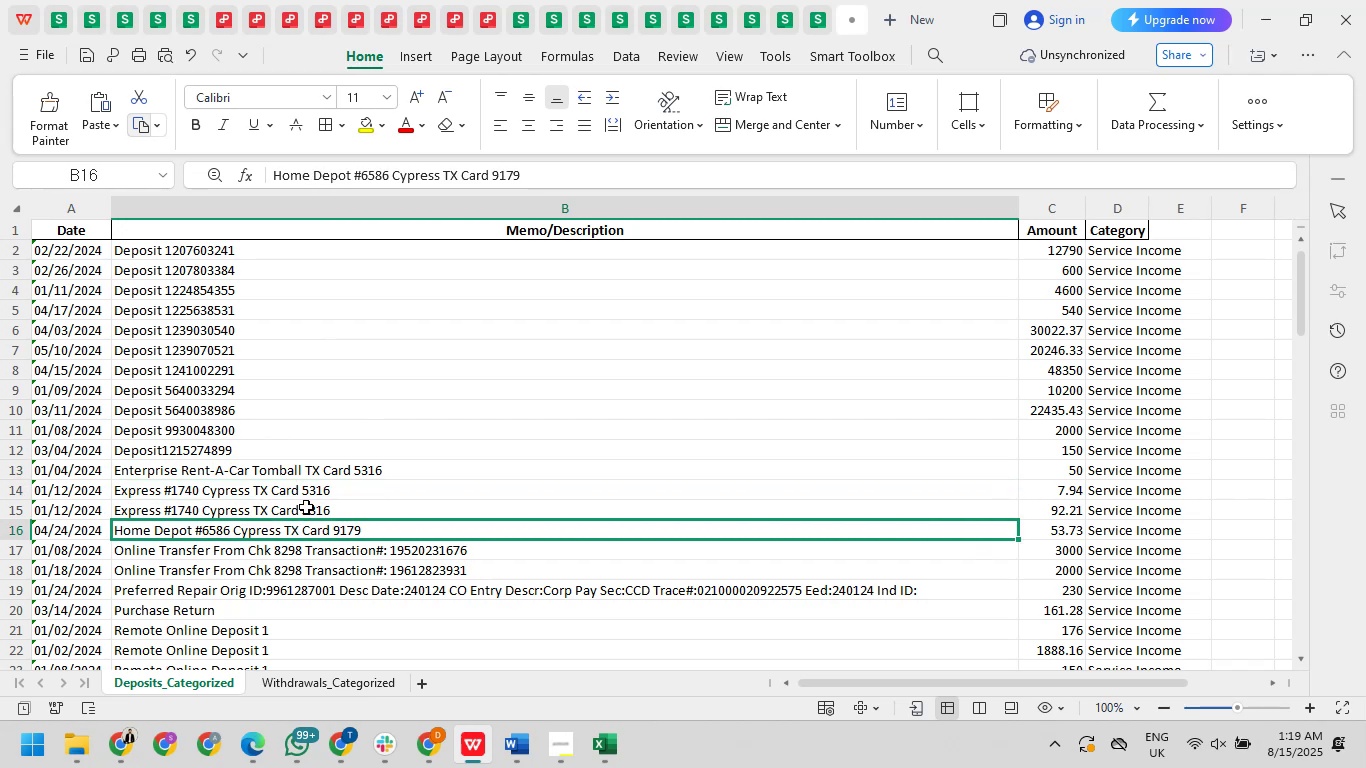 
left_click([306, 506])
 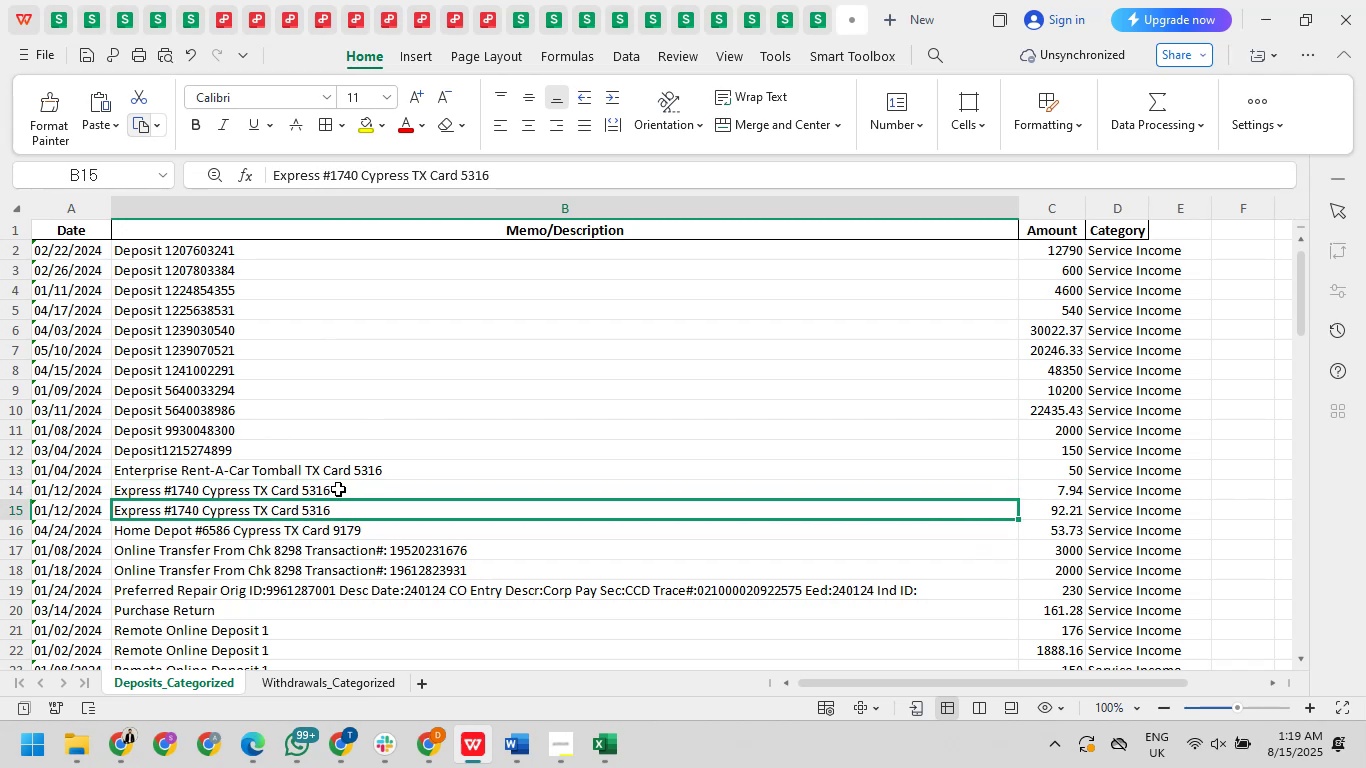 
scroll: coordinate [337, 489], scroll_direction: down, amount: 1.0
 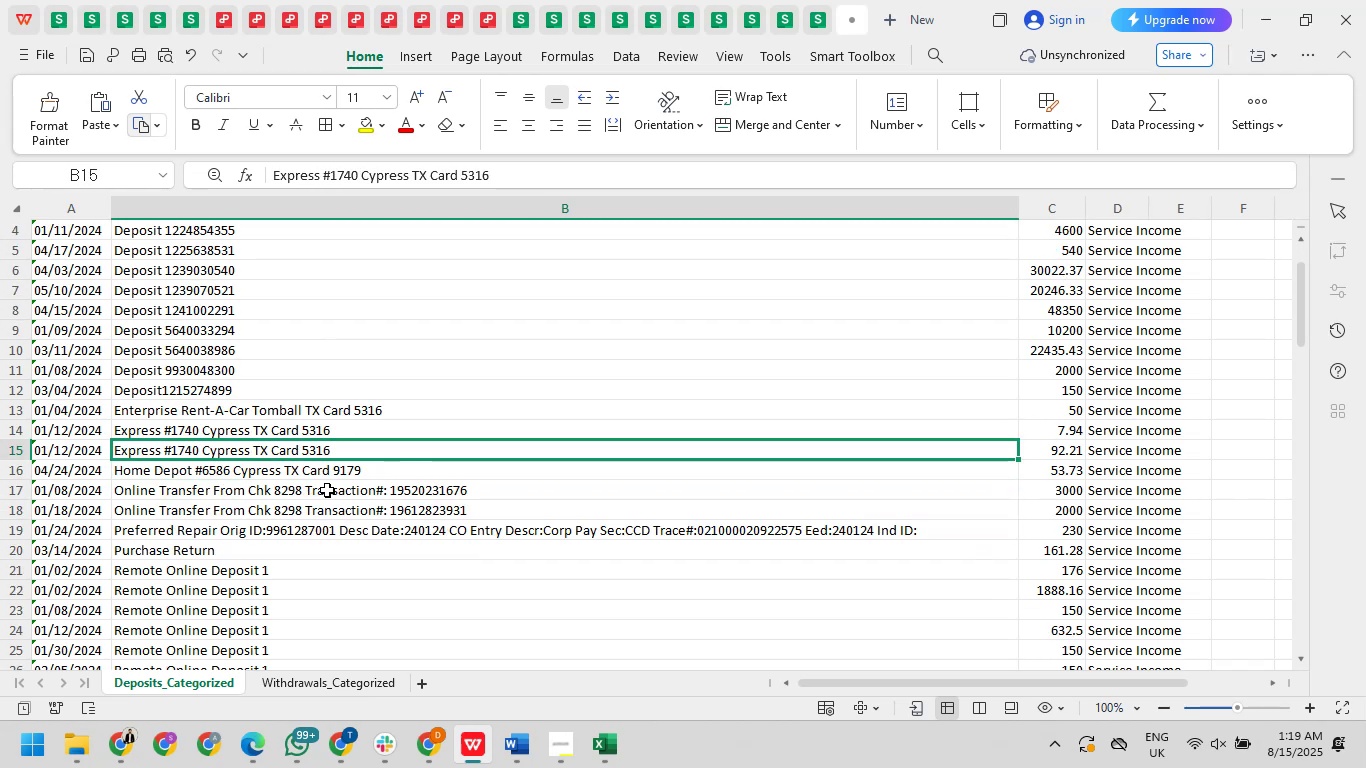 
left_click([287, 468])
 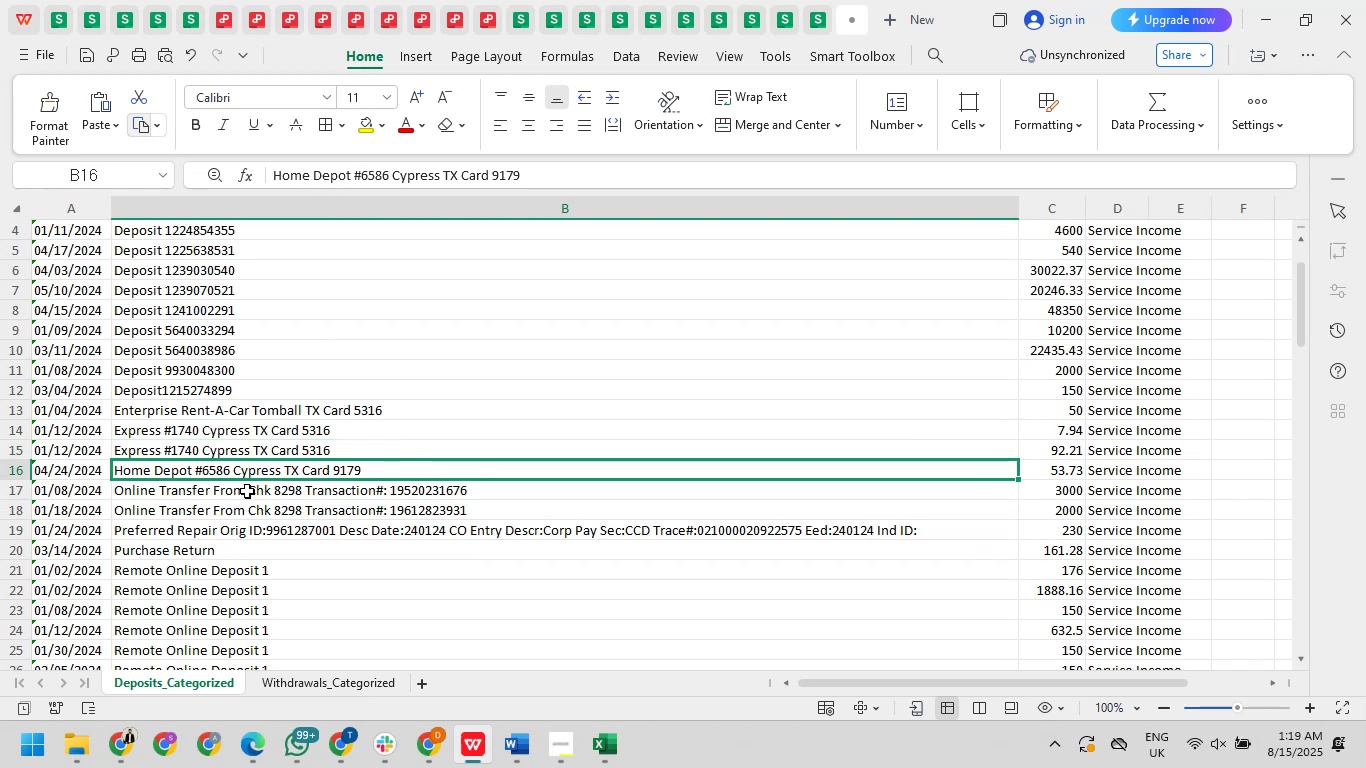 
left_click([245, 492])
 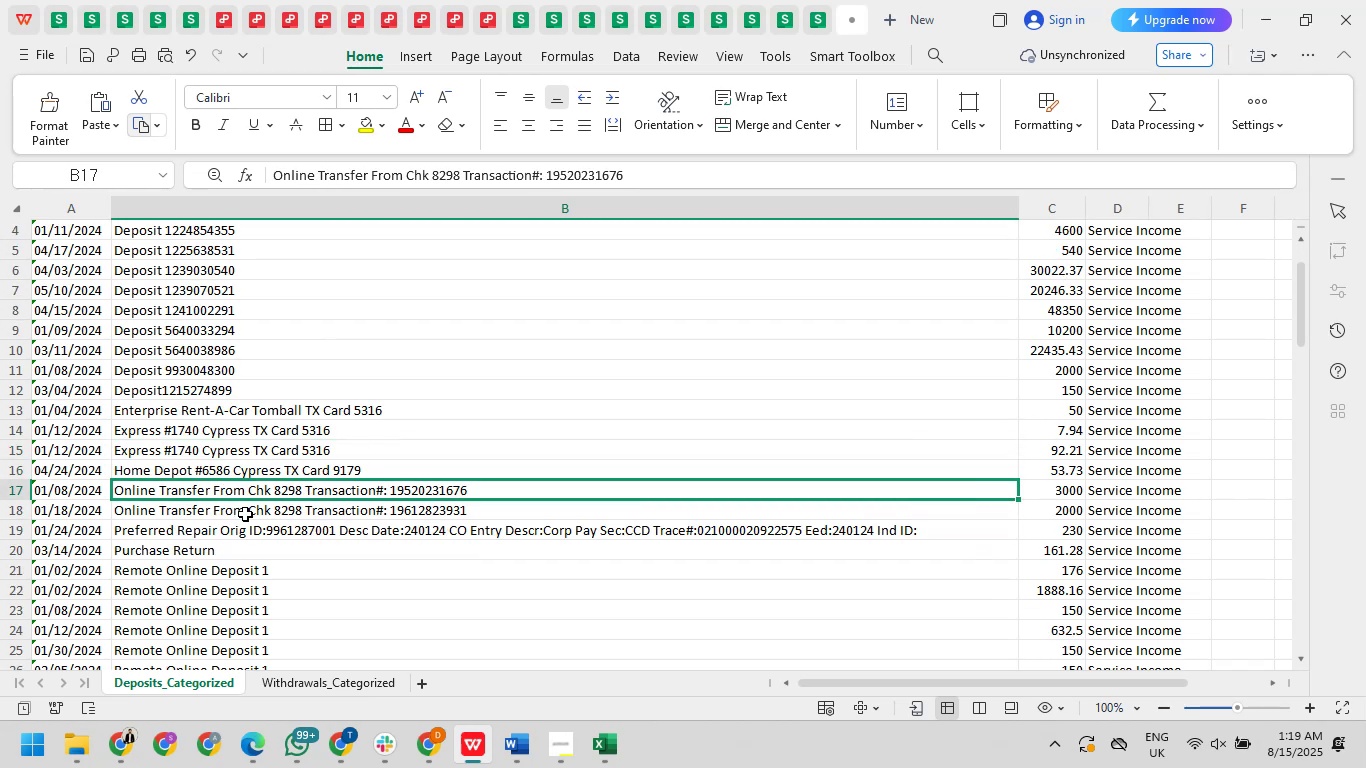 
left_click([245, 514])
 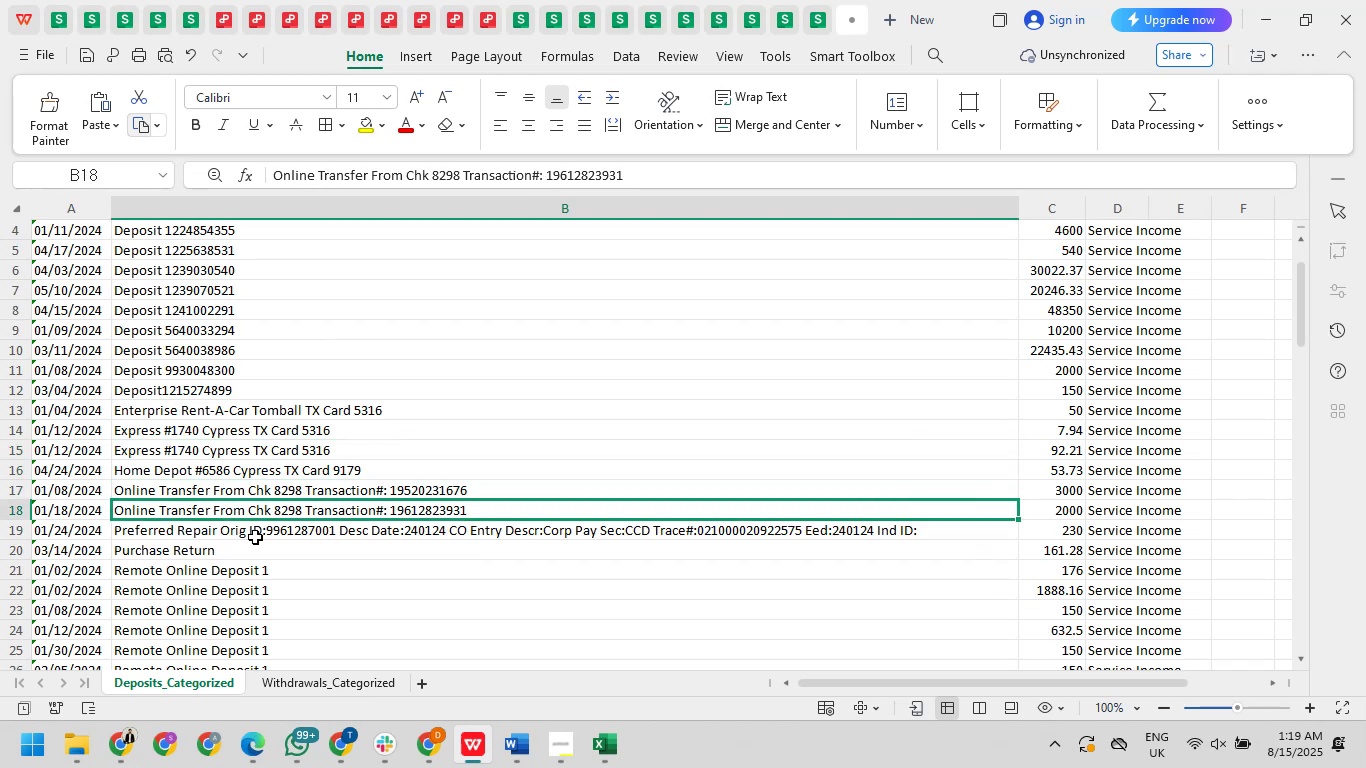 
left_click([252, 529])
 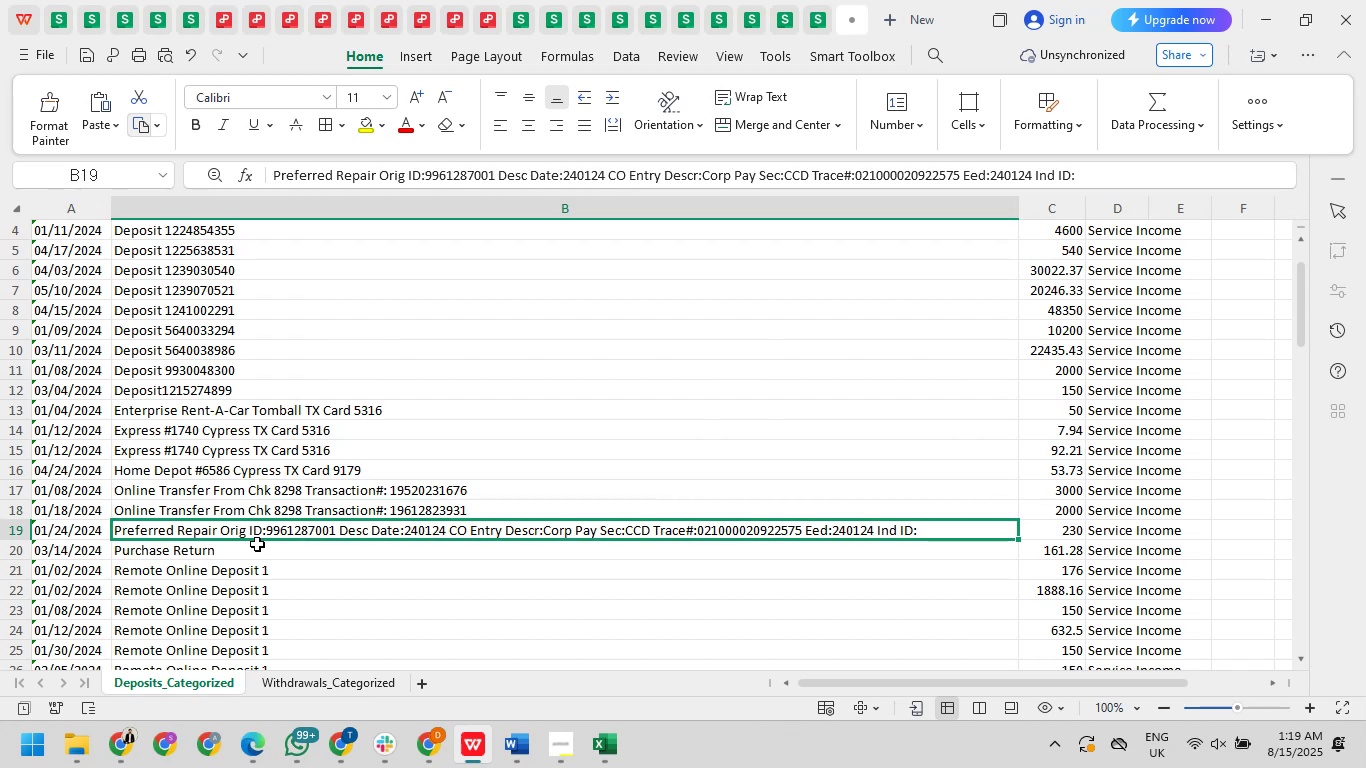 
left_click([256, 542])
 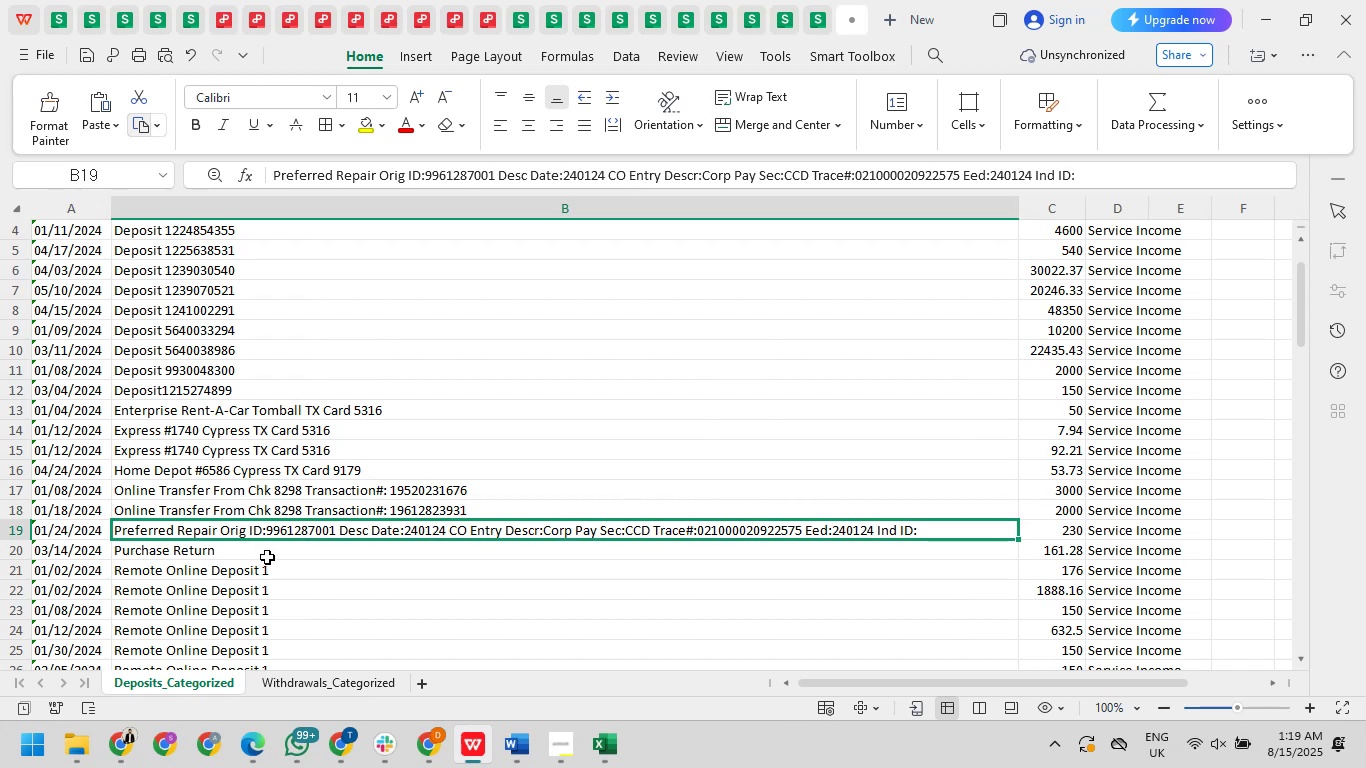 
left_click([267, 557])
 